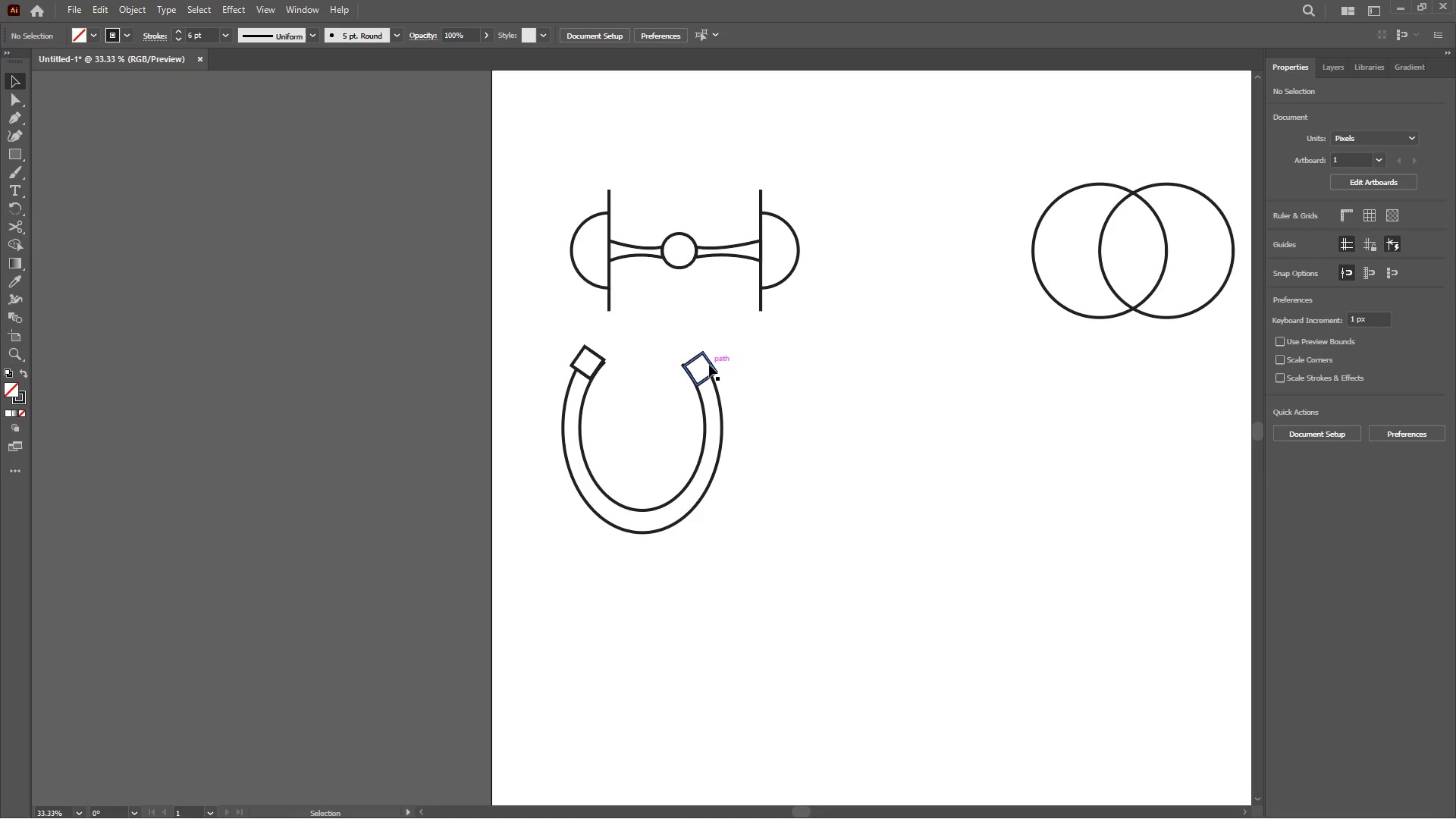 
left_click([710, 364])
 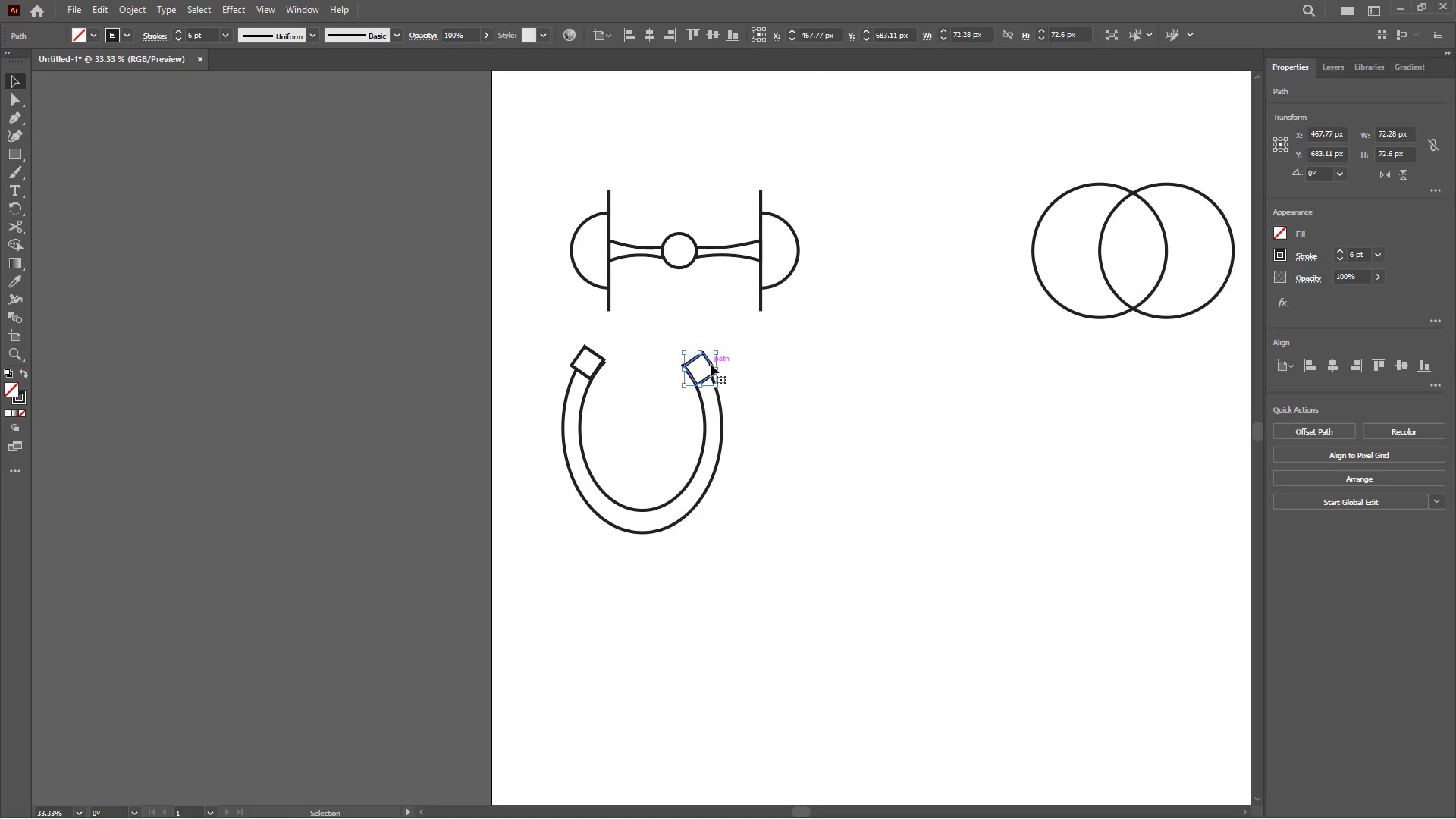 
key(ArrowUp)
 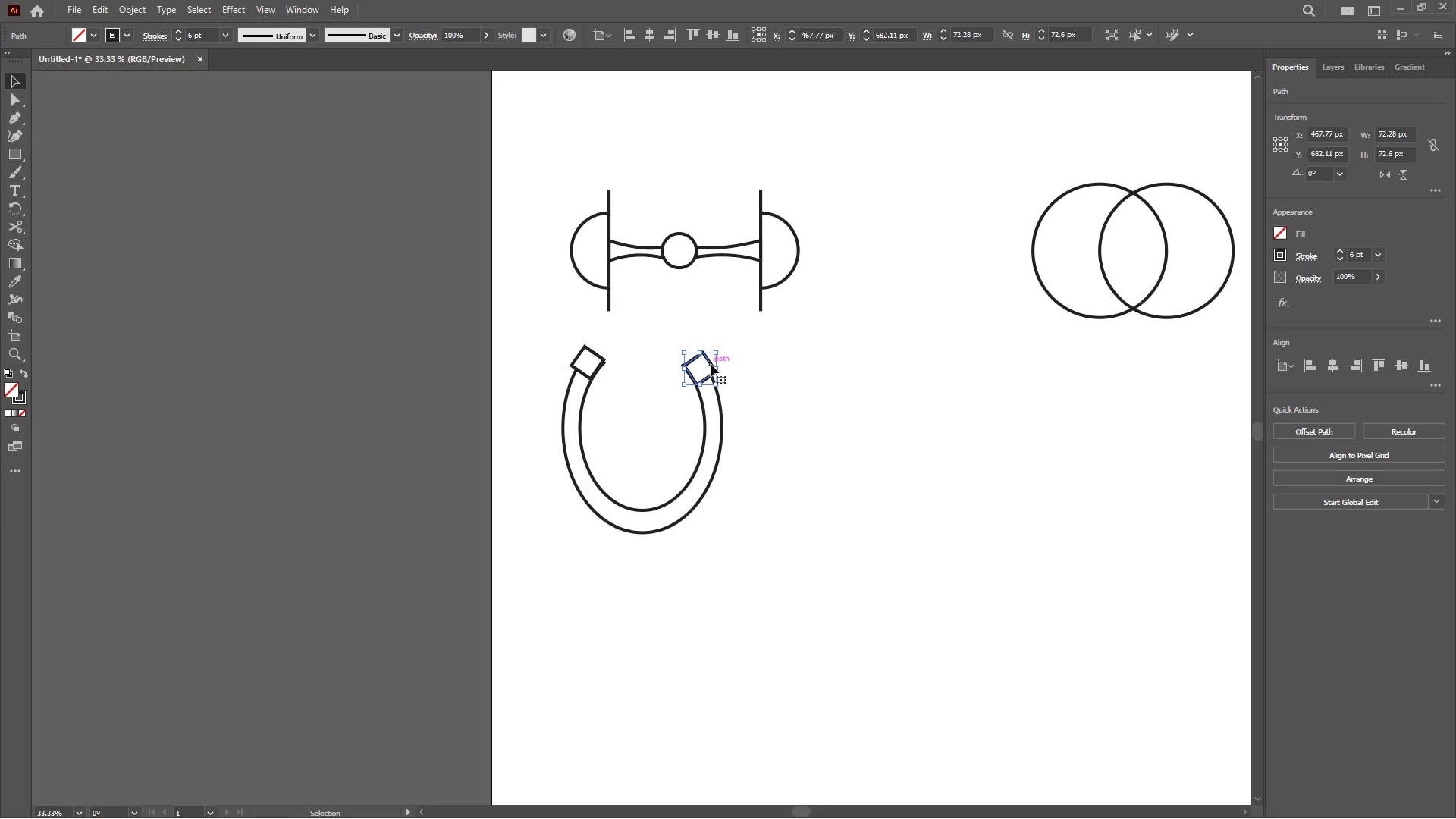 
key(ArrowUp)
 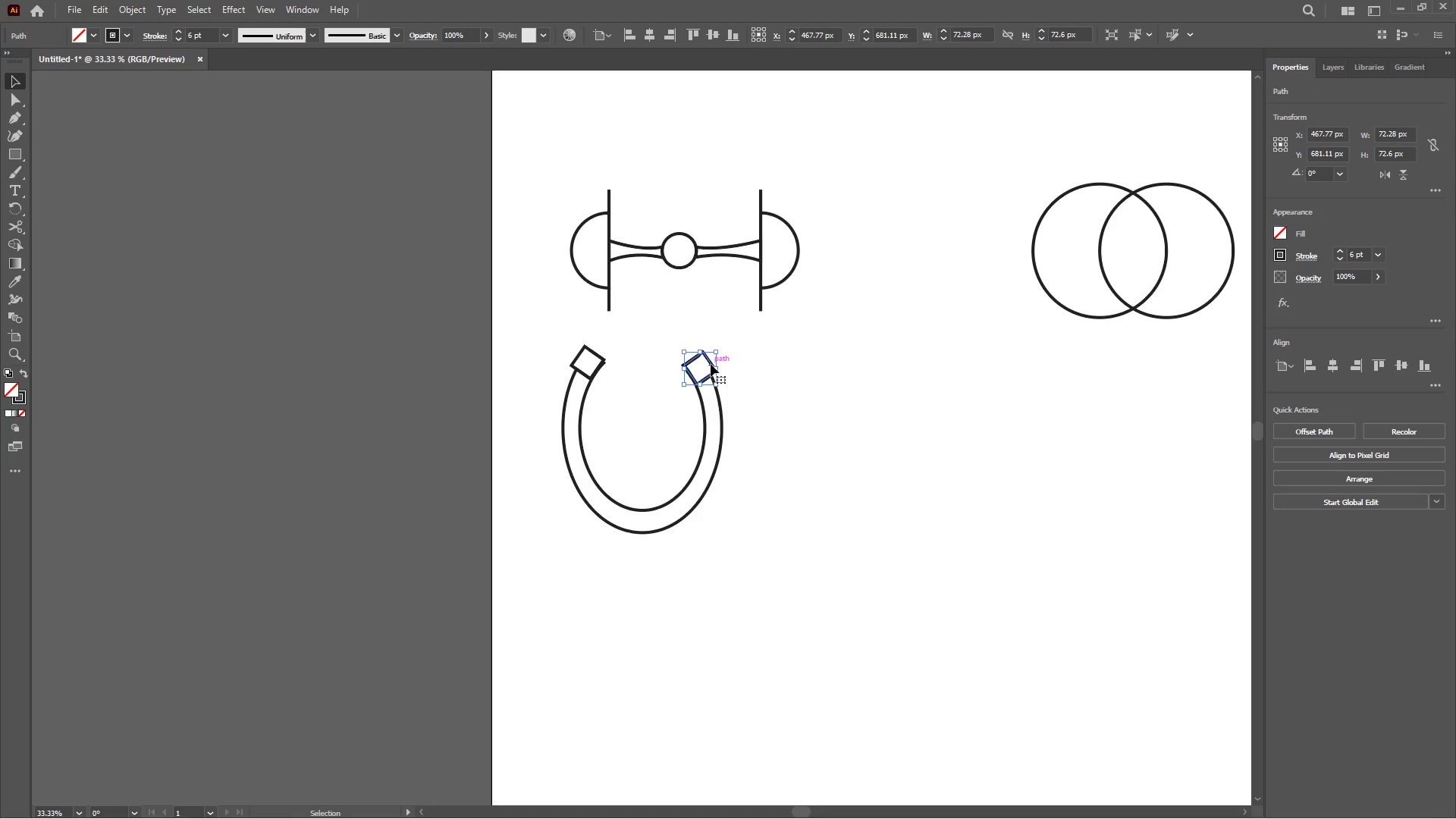 
key(ArrowUp)
 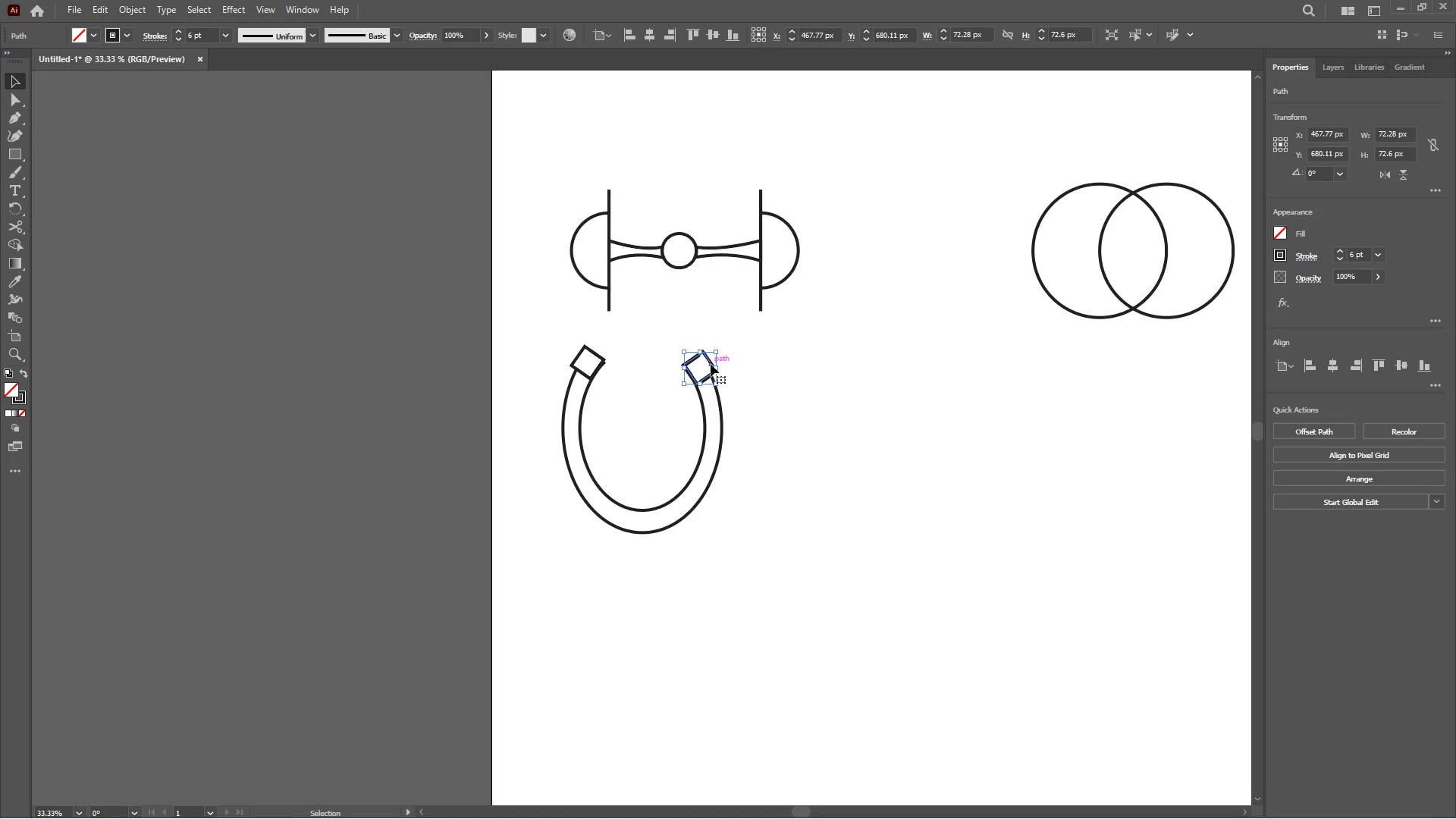 
key(ArrowLeft)
 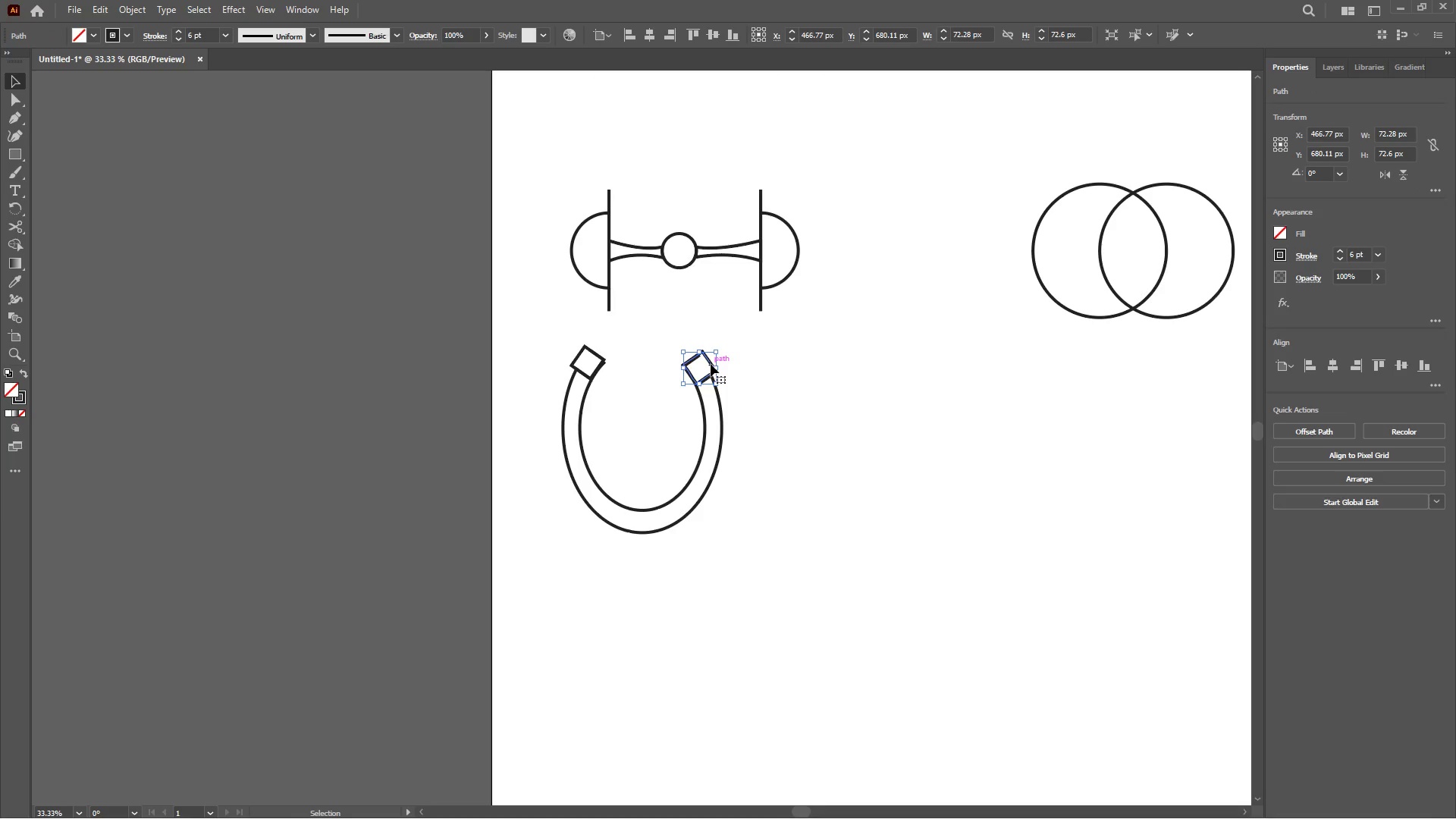 
key(ArrowLeft)
 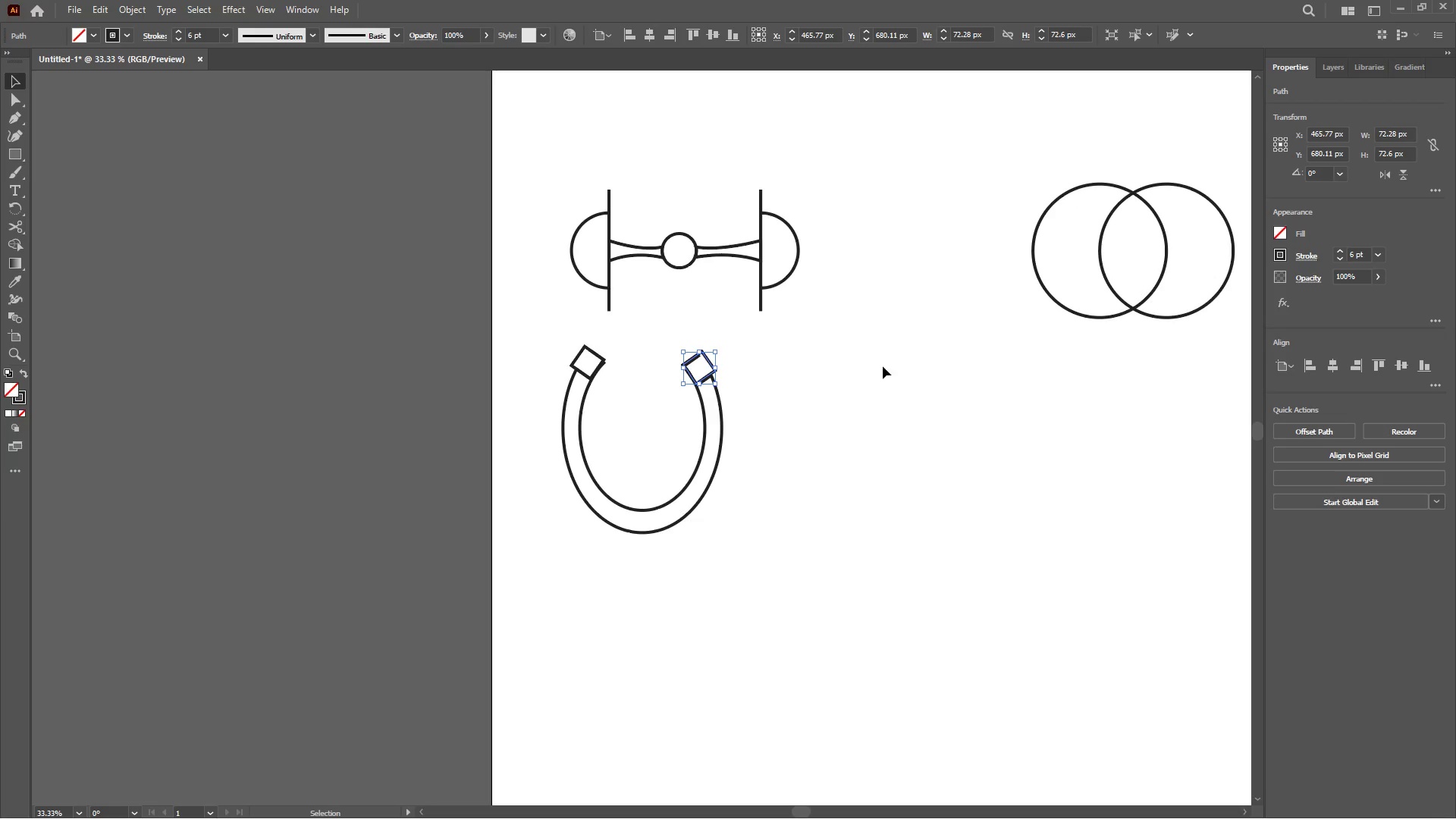 
left_click([883, 366])
 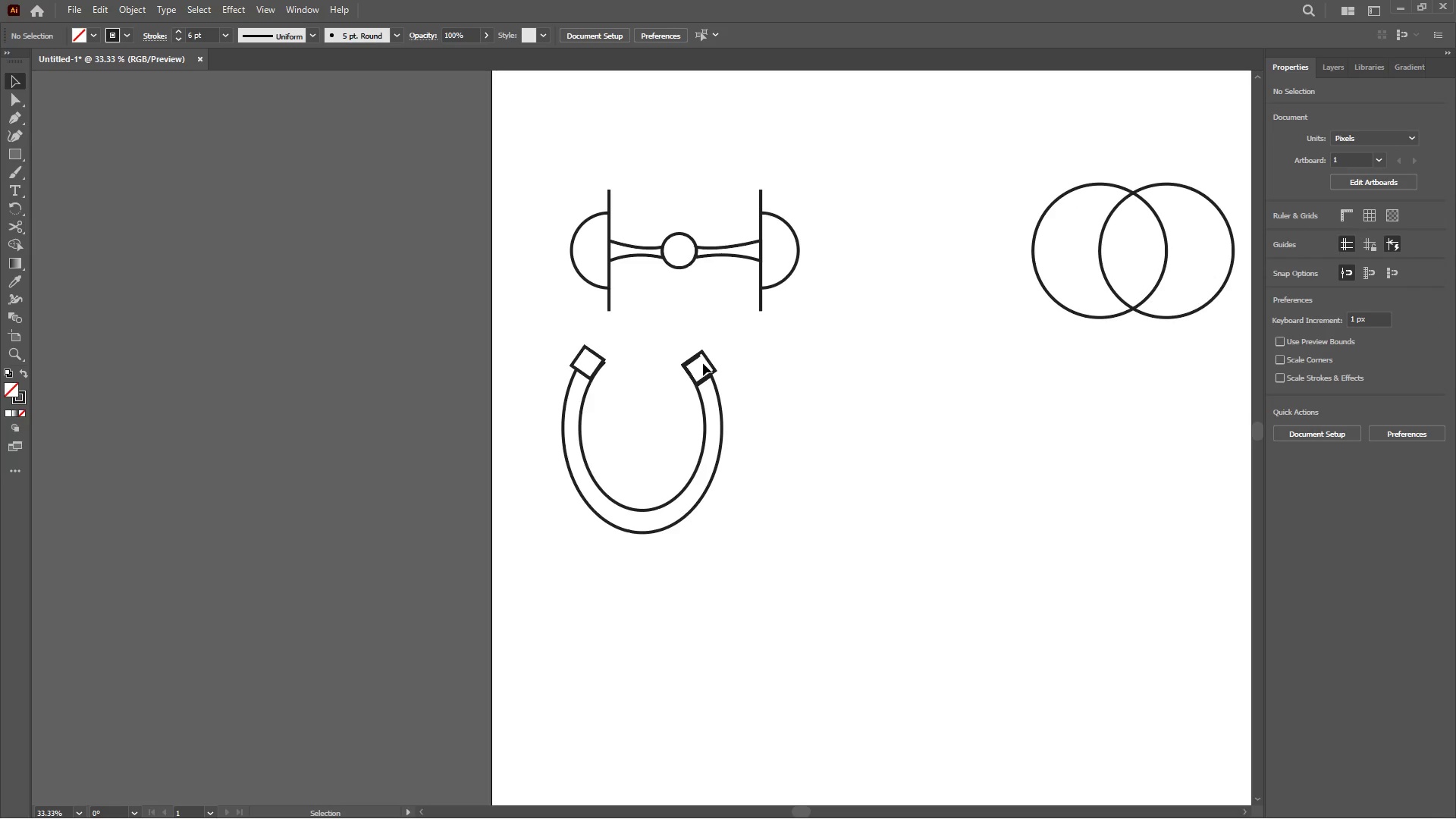 
wait(6.3)
 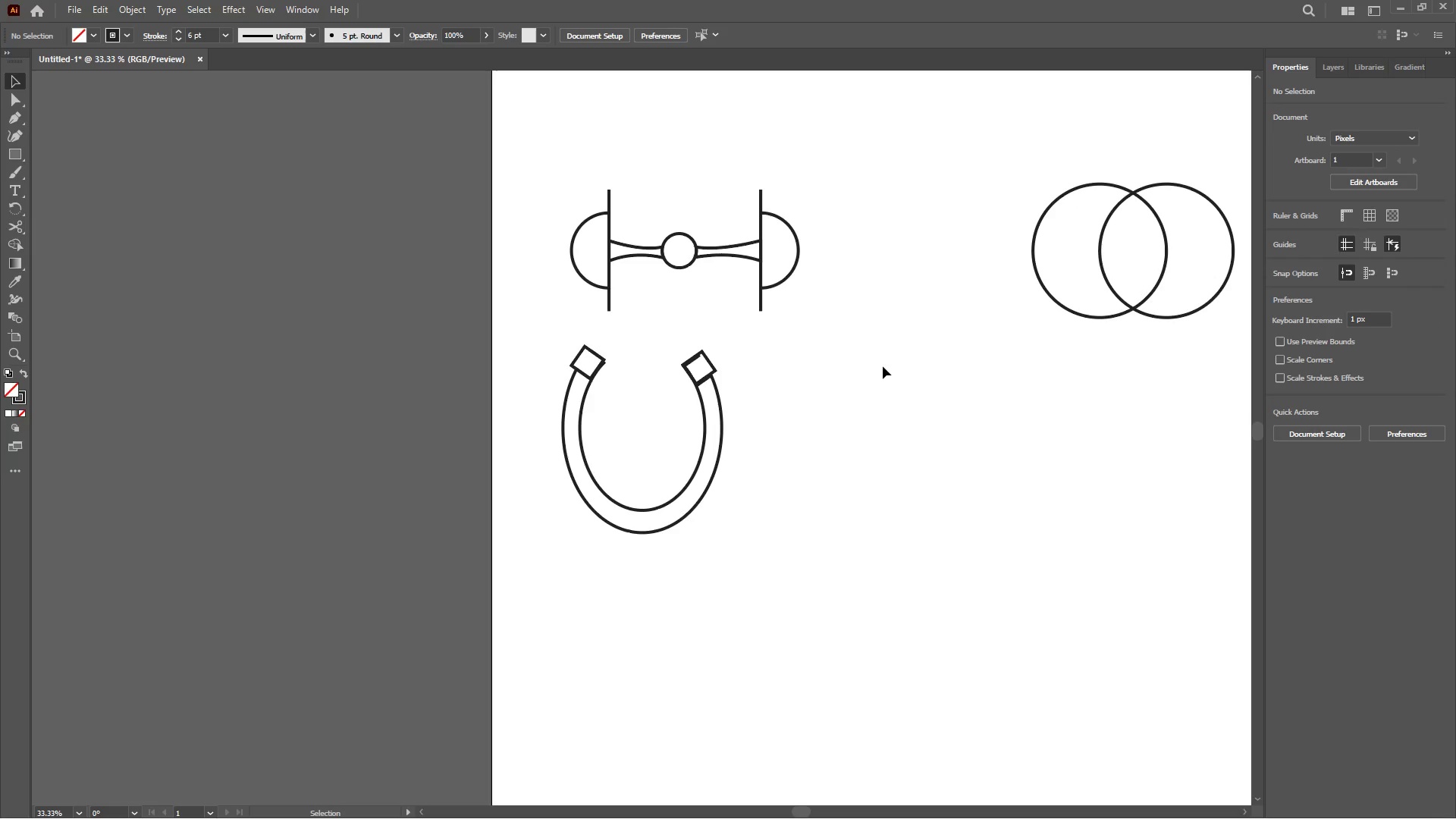 
left_click([693, 361])
 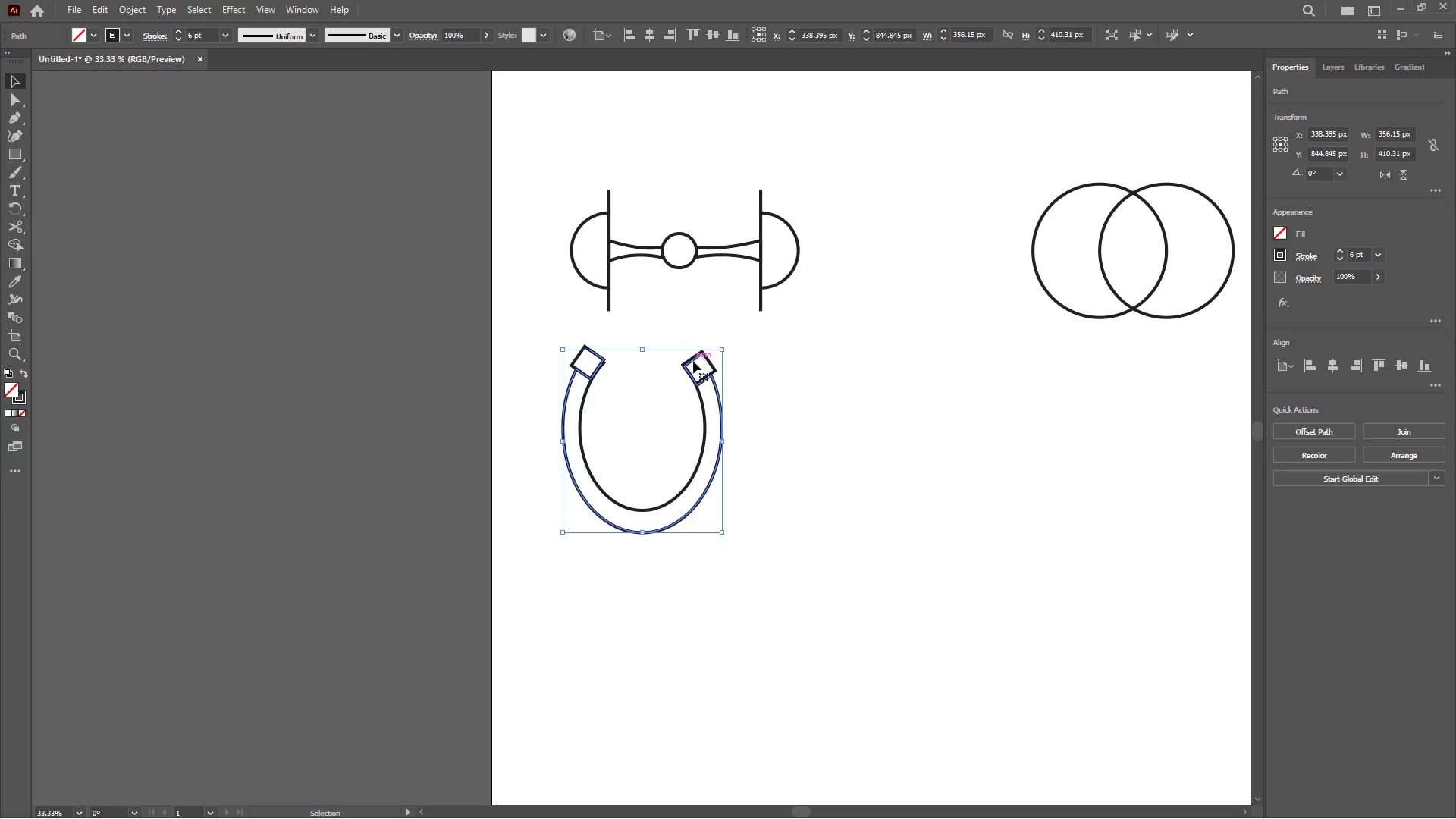 
left_click_drag(start_coordinate=[693, 361], to_coordinate=[722, 353])
 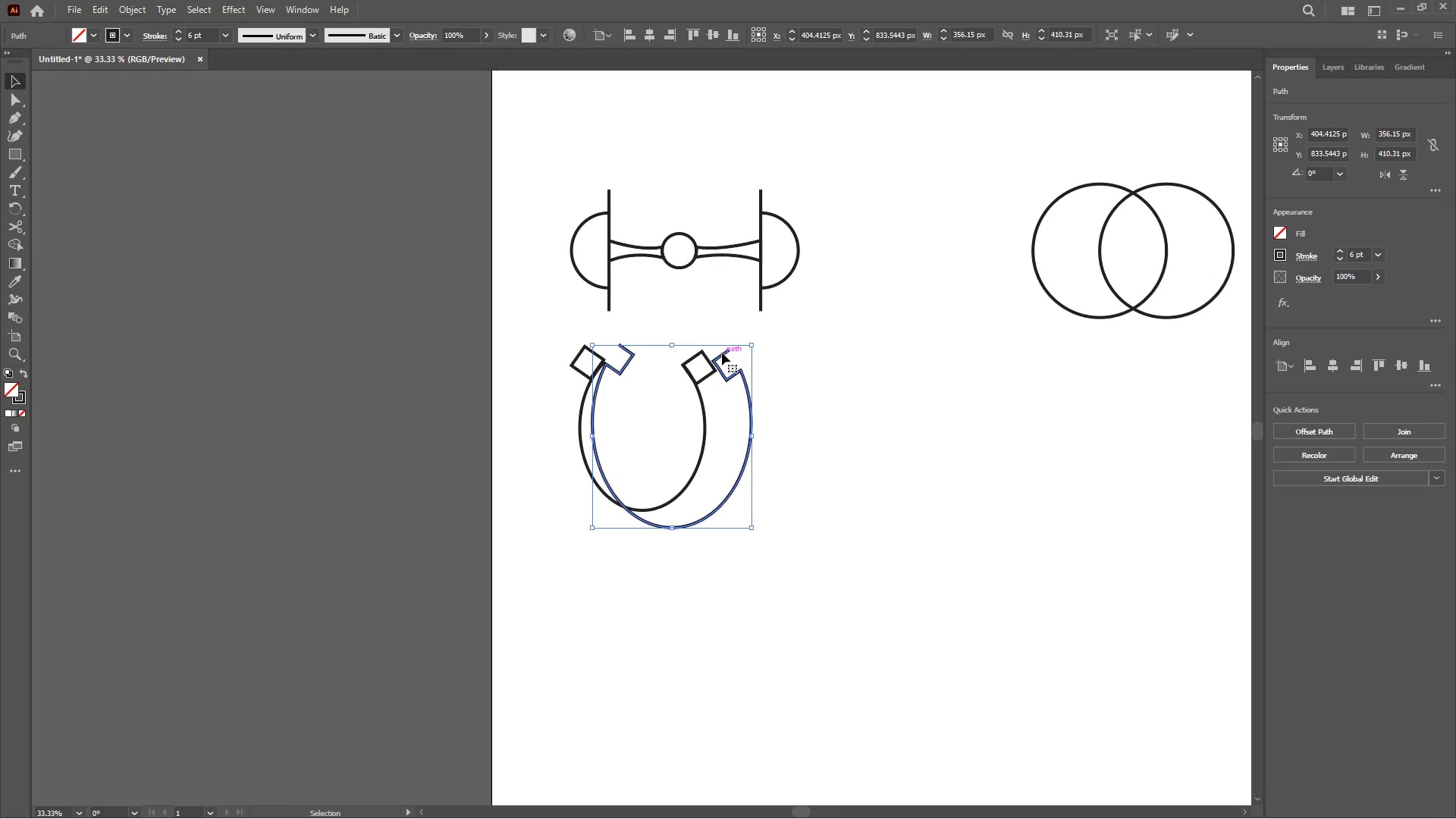 
key(Control+Z)
 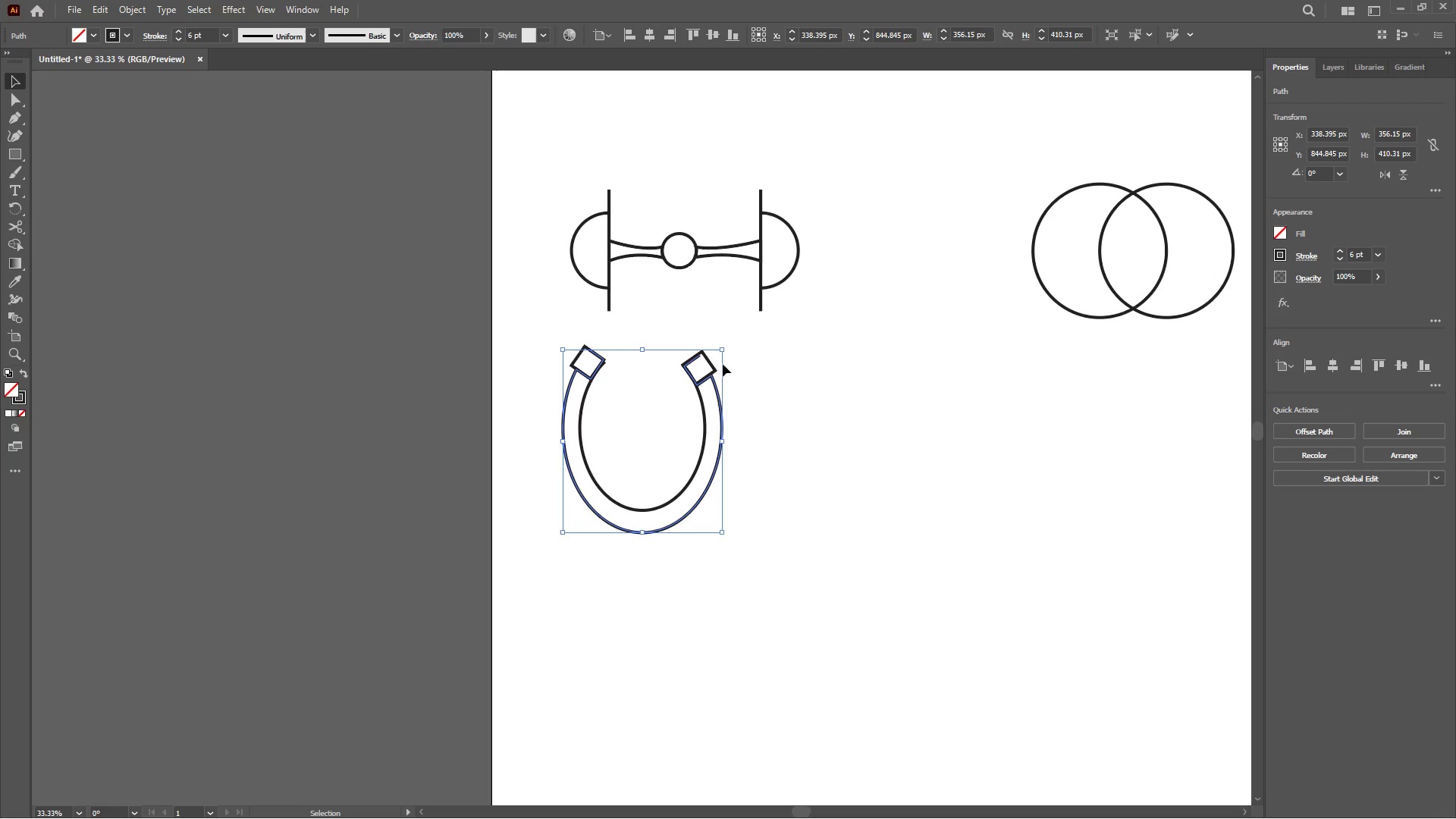 
left_click([739, 419])
 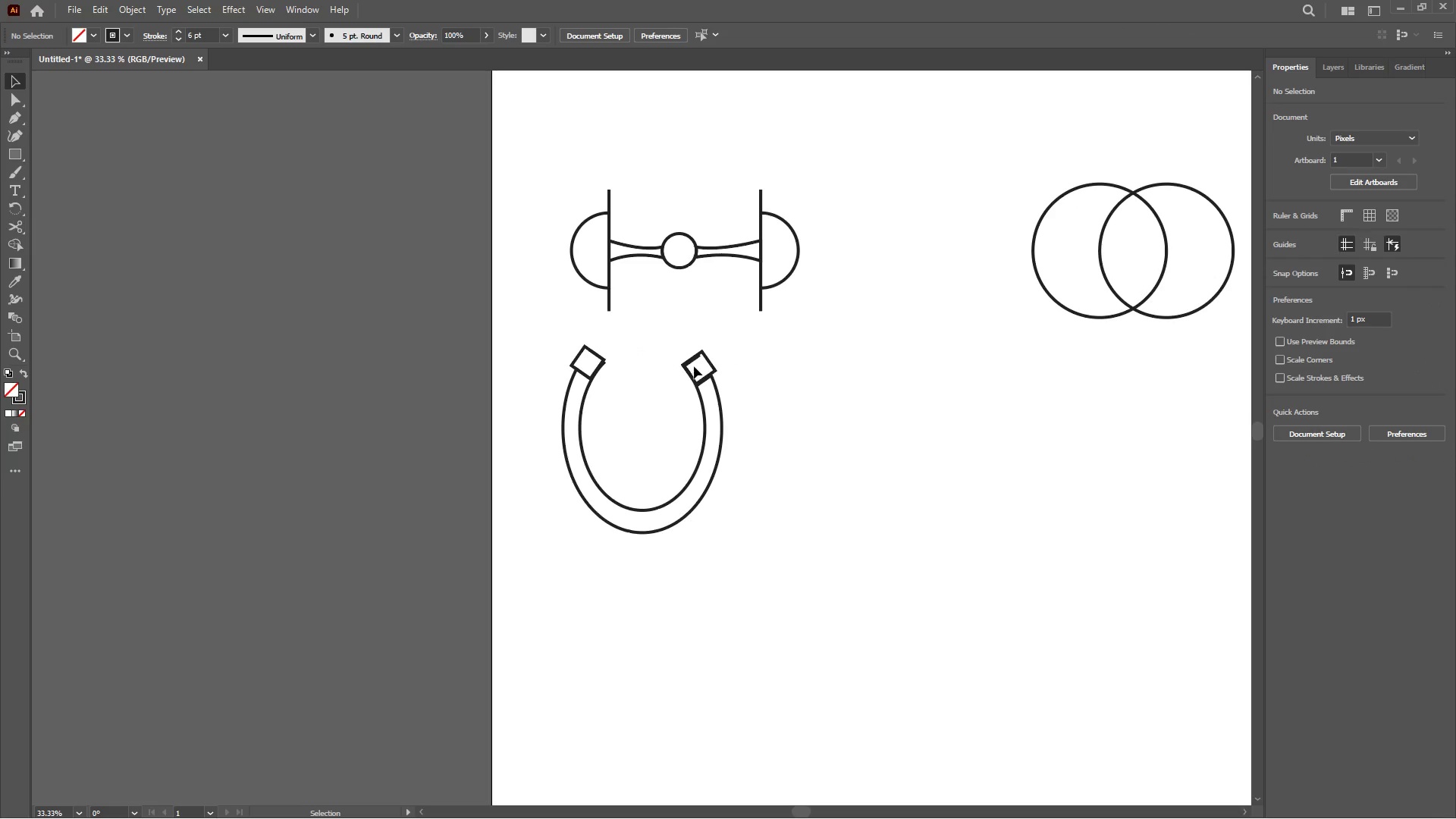 
left_click([713, 368])
 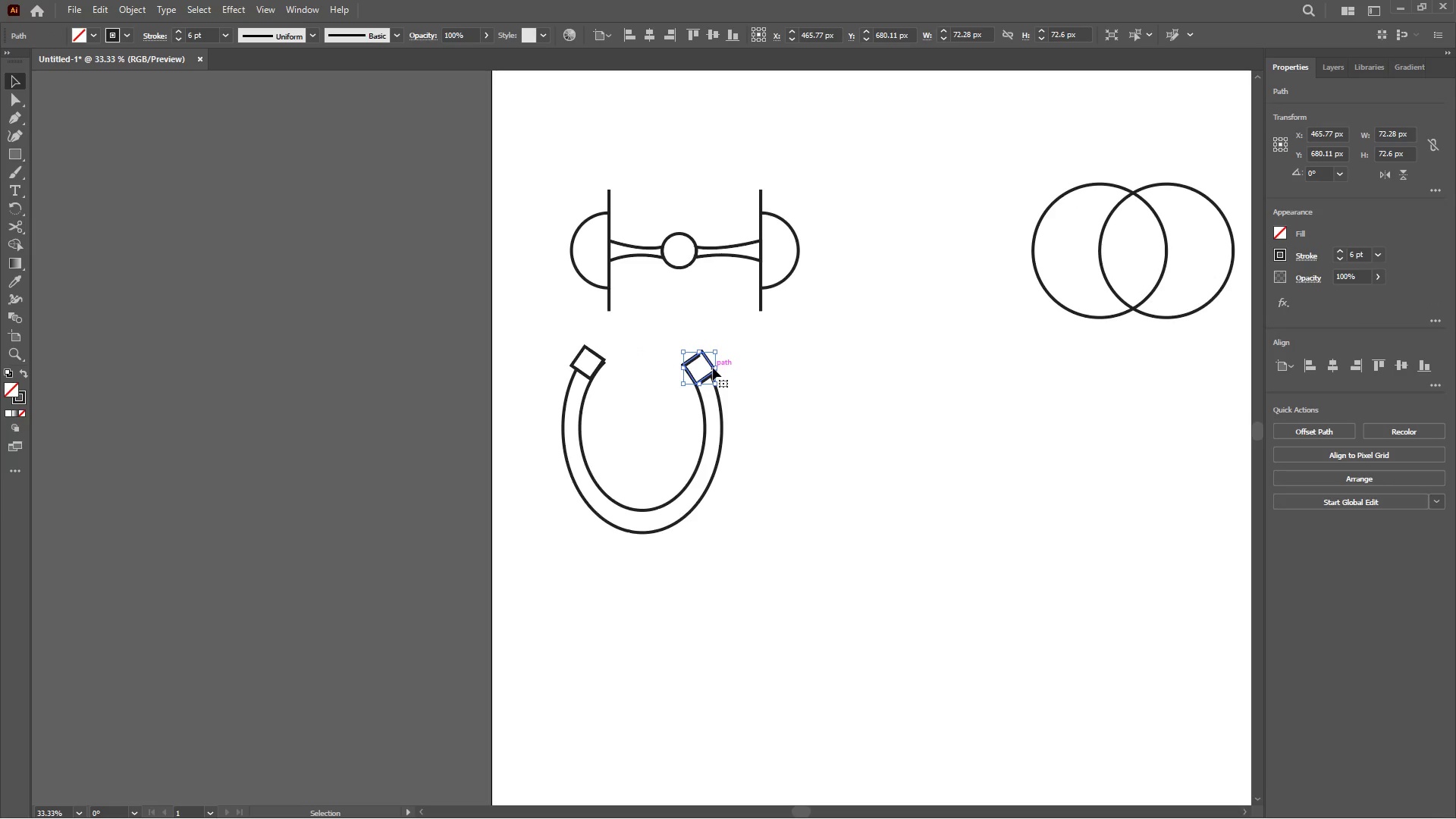 
key(ArrowDown)
 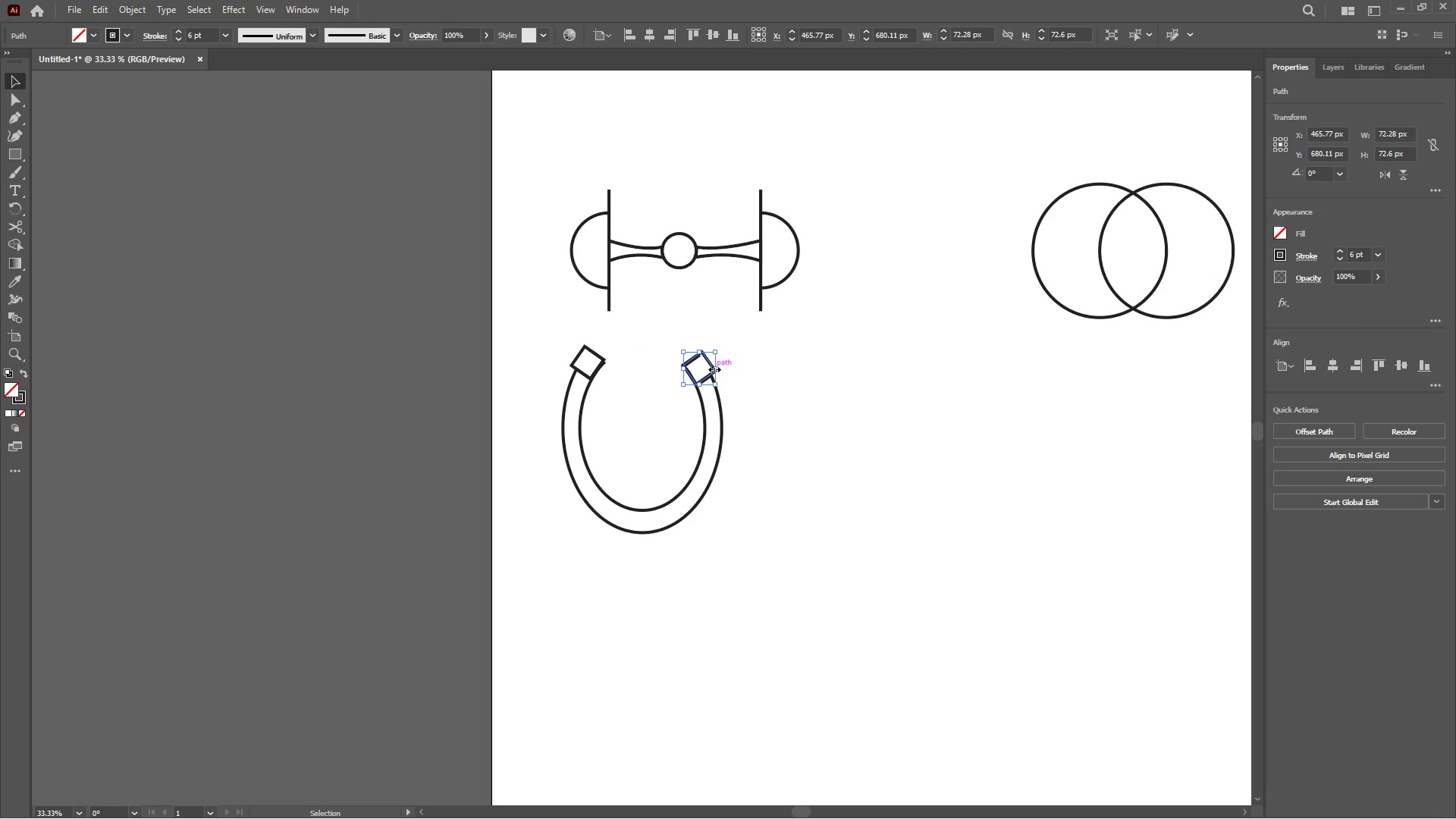 
key(ArrowDown)
 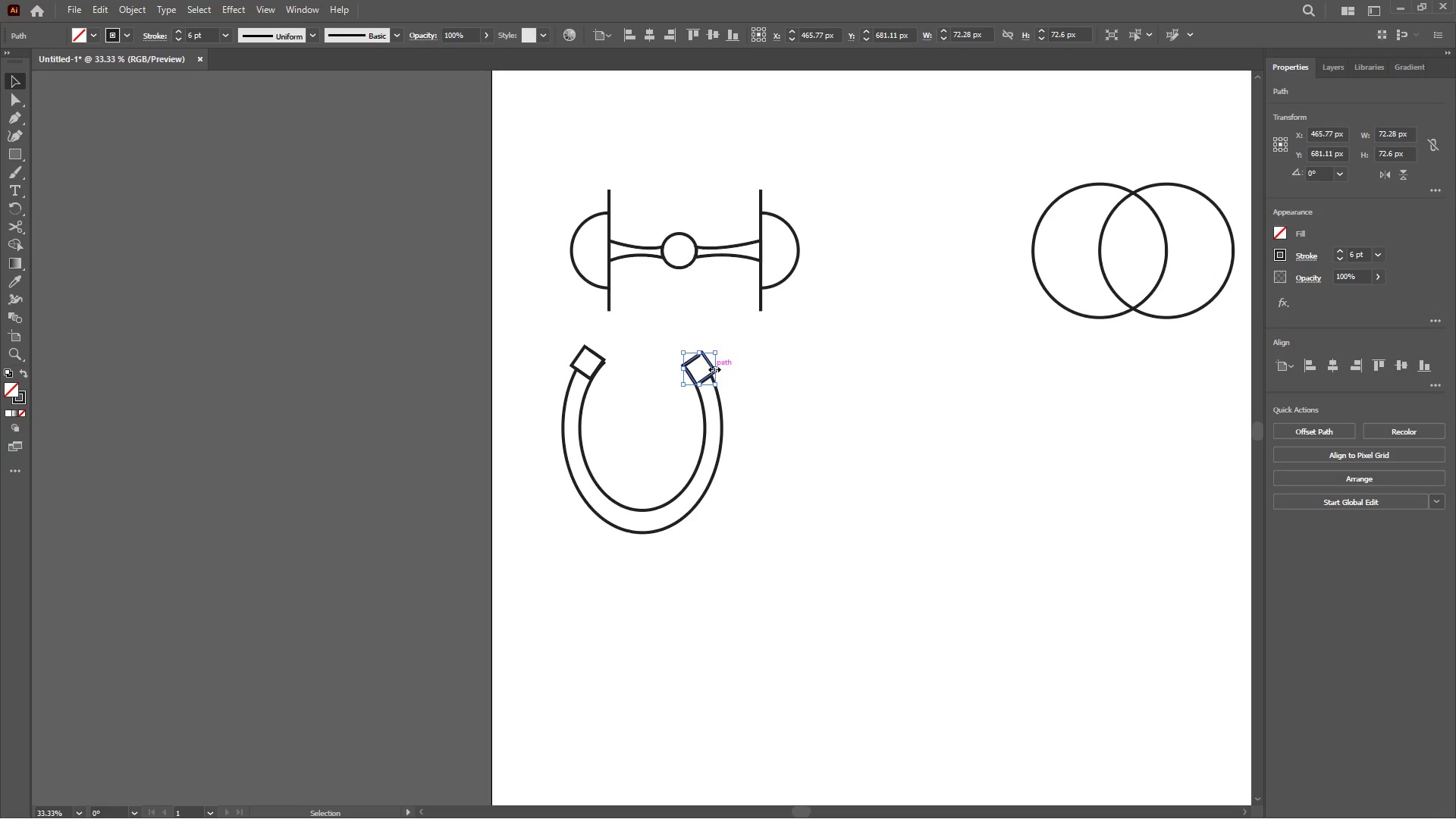 
key(ArrowDown)
 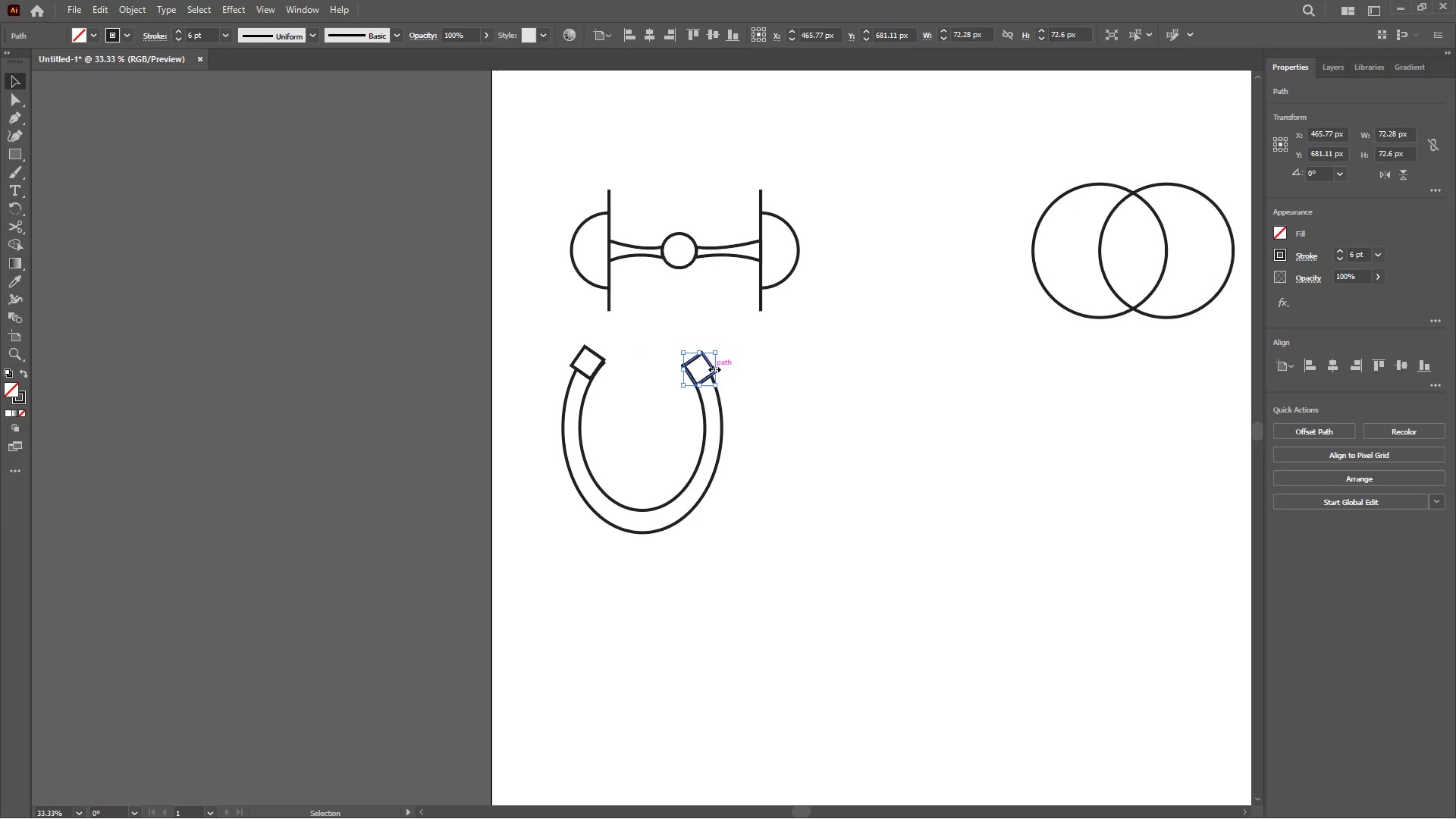 
key(ArrowDown)
 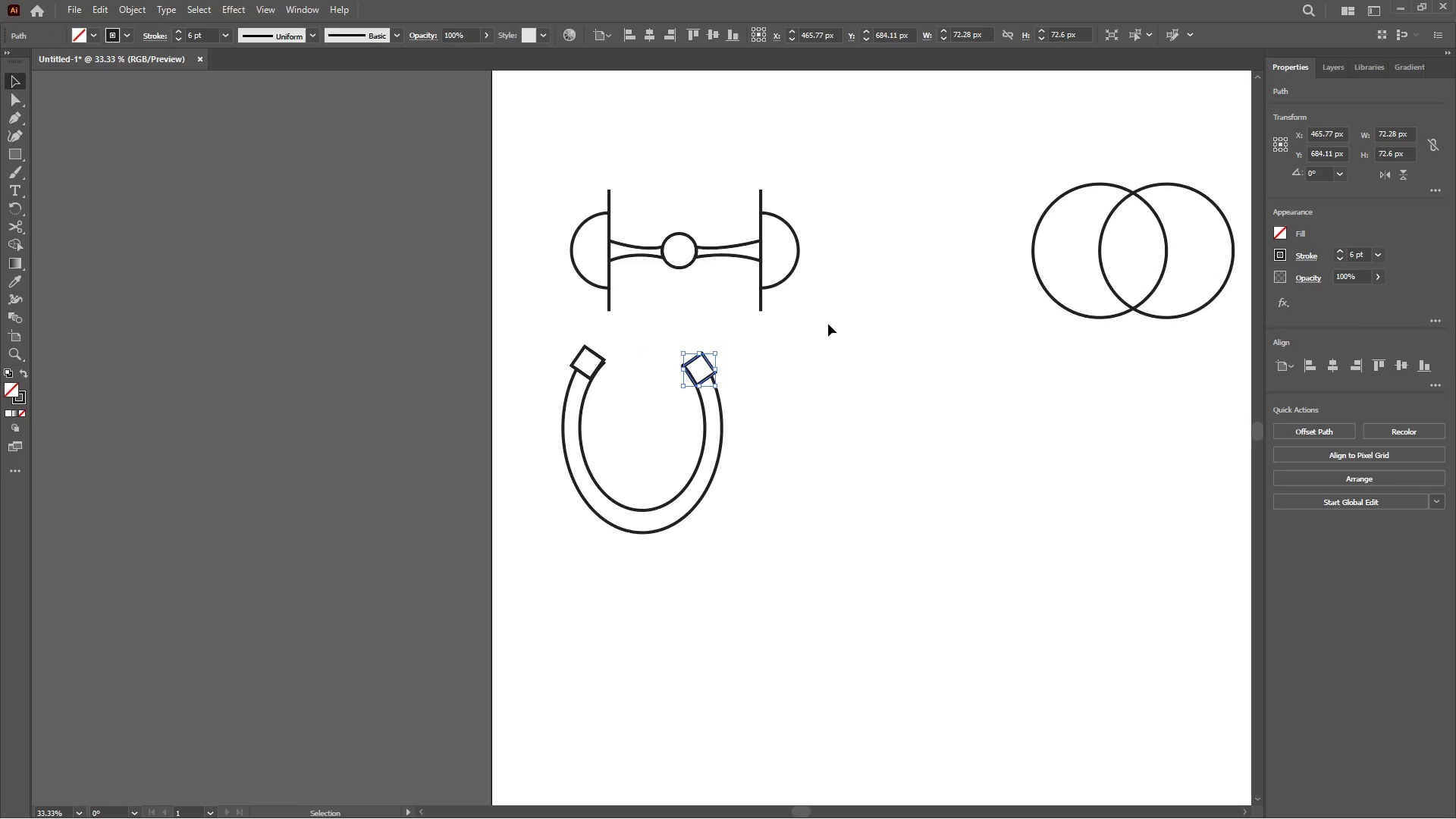 
left_click([829, 389])
 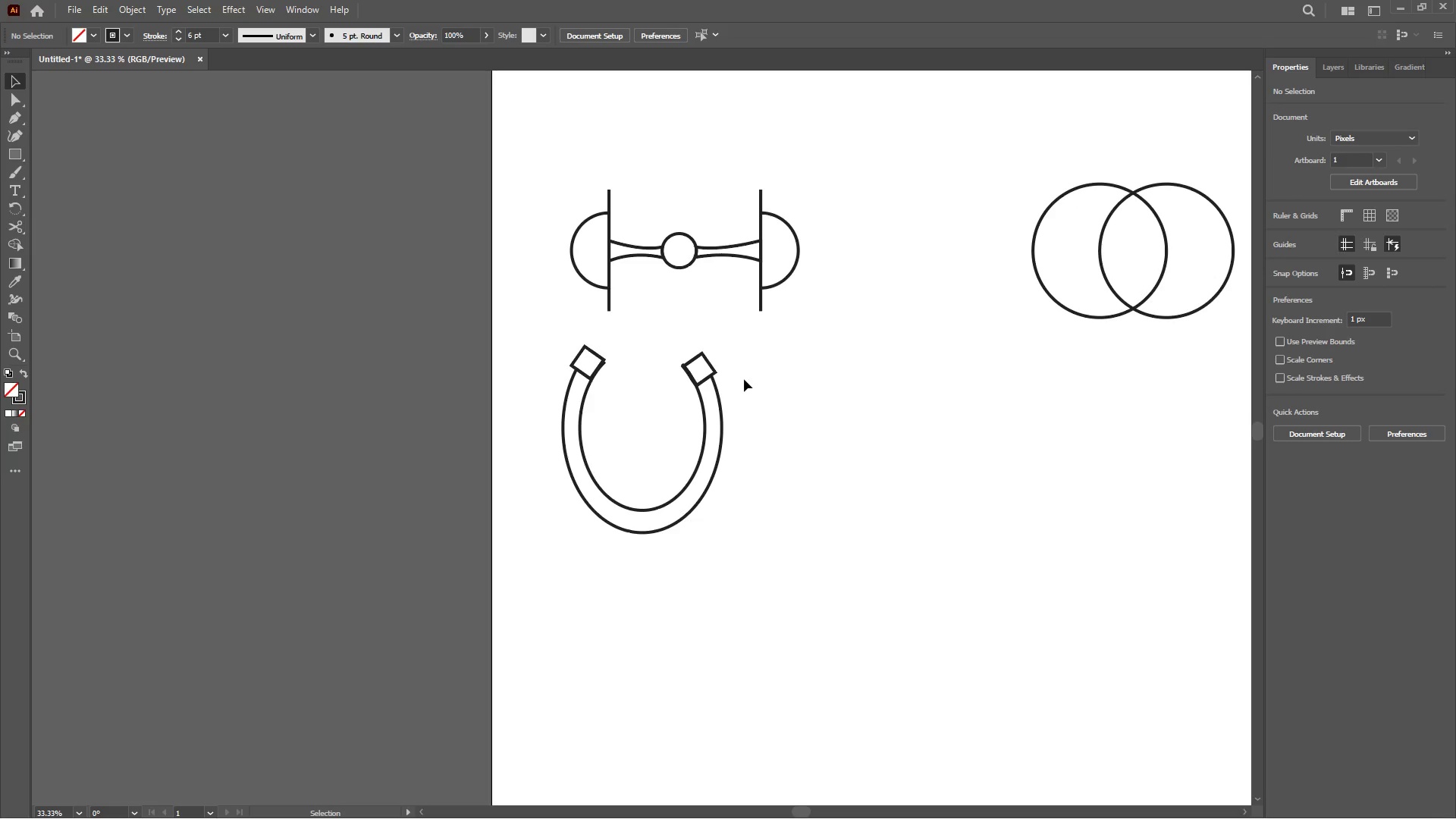 
left_click([703, 376])
 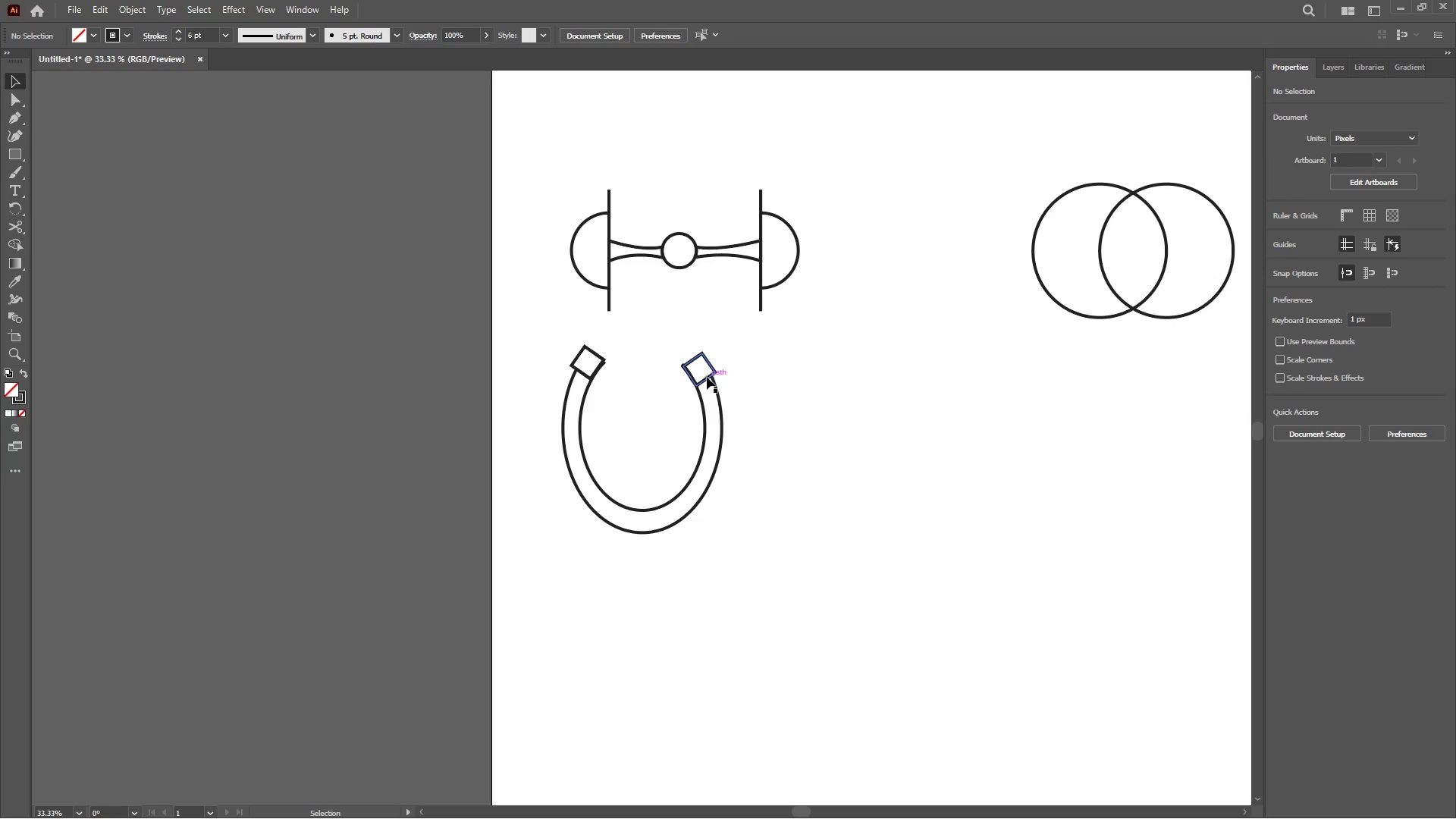 
left_click([707, 378])
 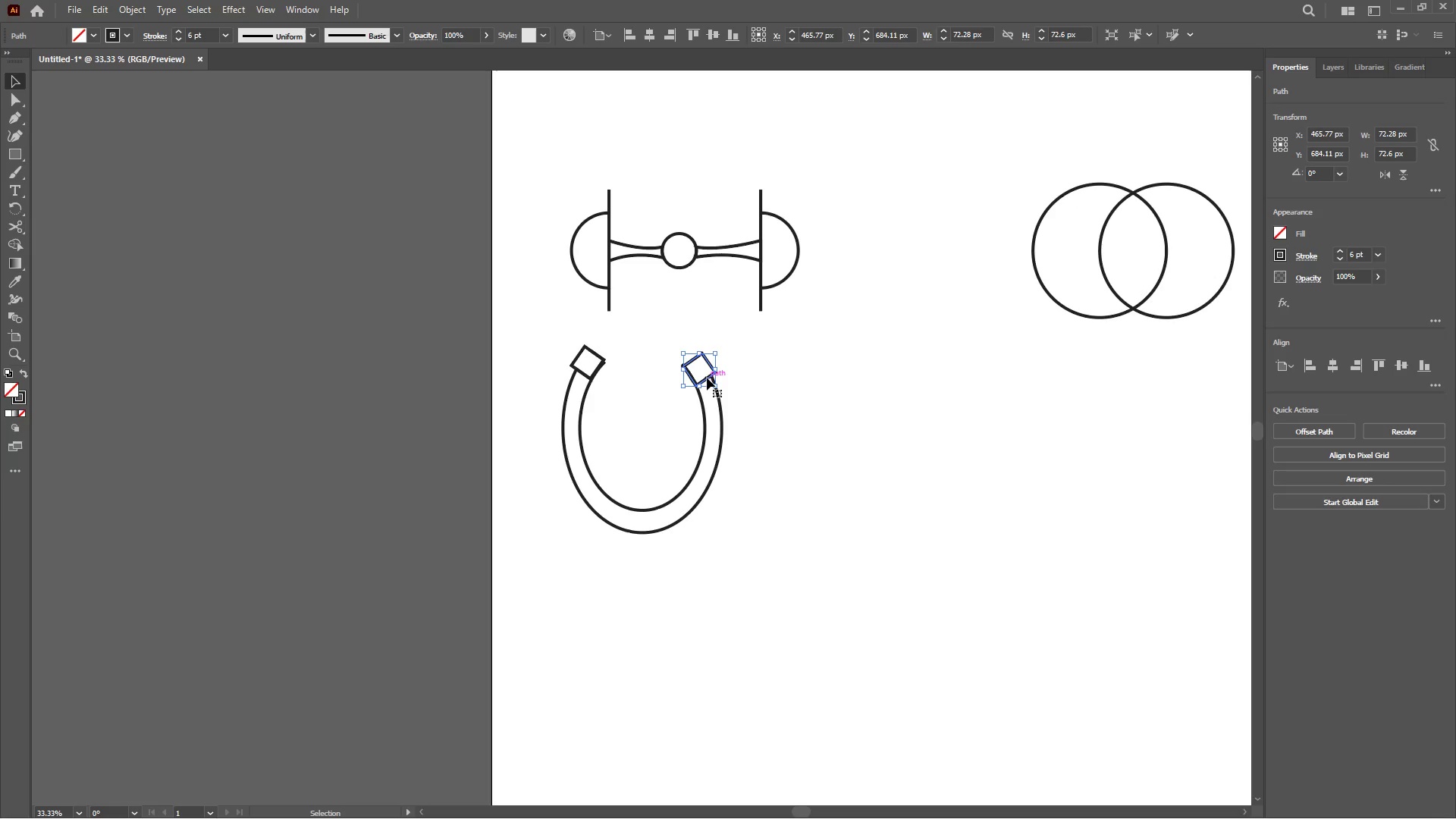 
key(ArrowUp)
 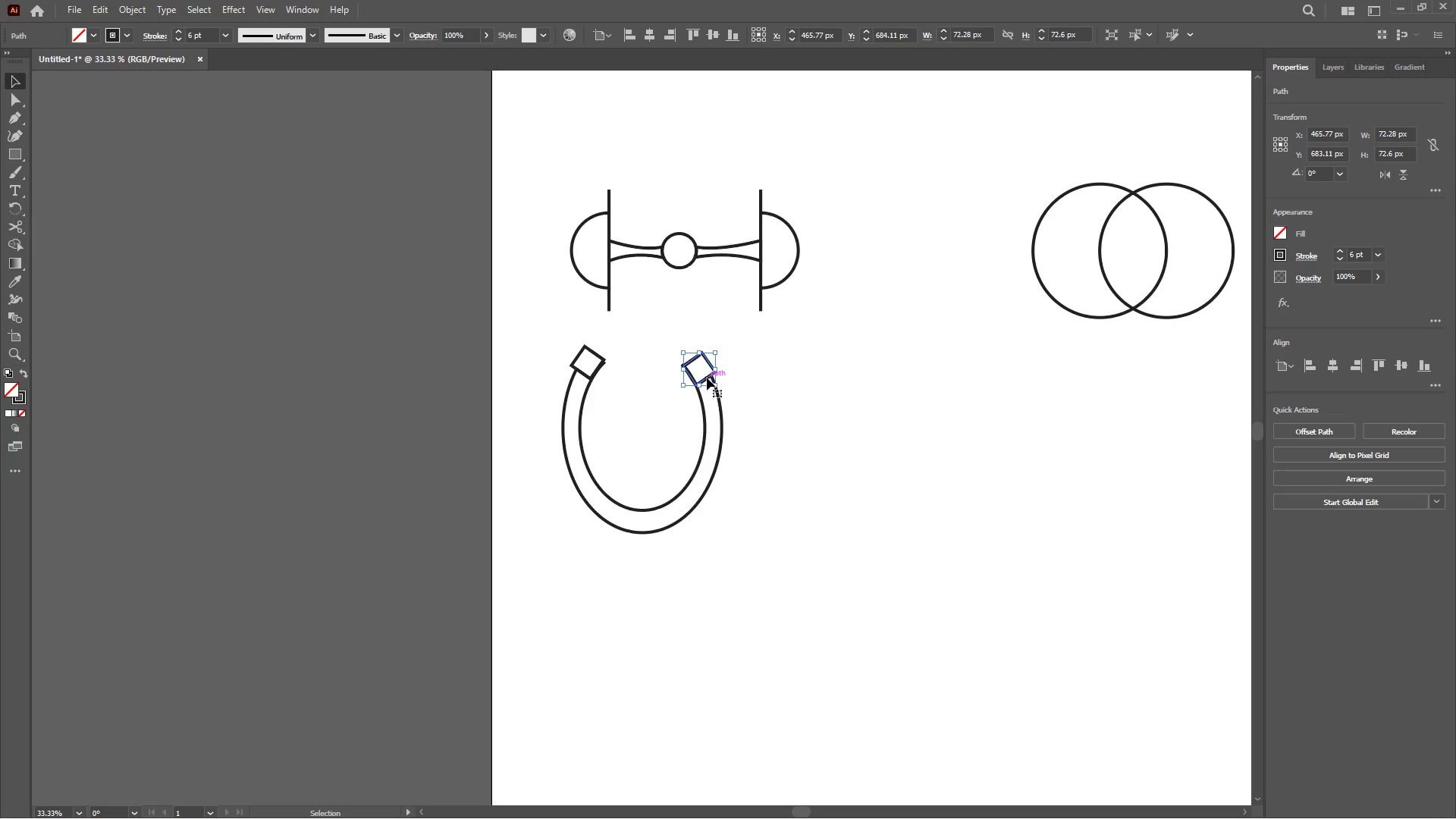 
key(ArrowUp)
 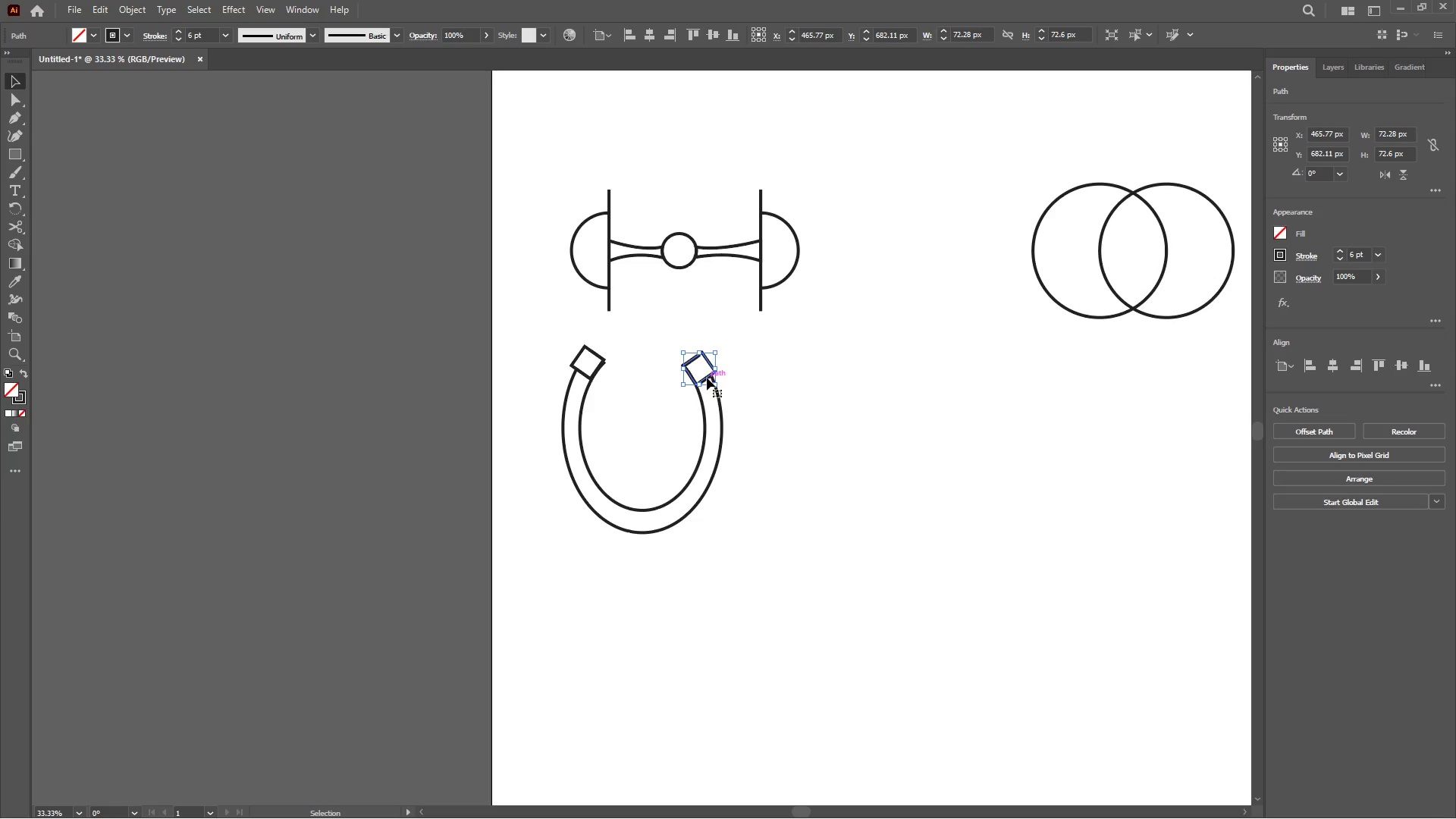 
key(ArrowUp)
 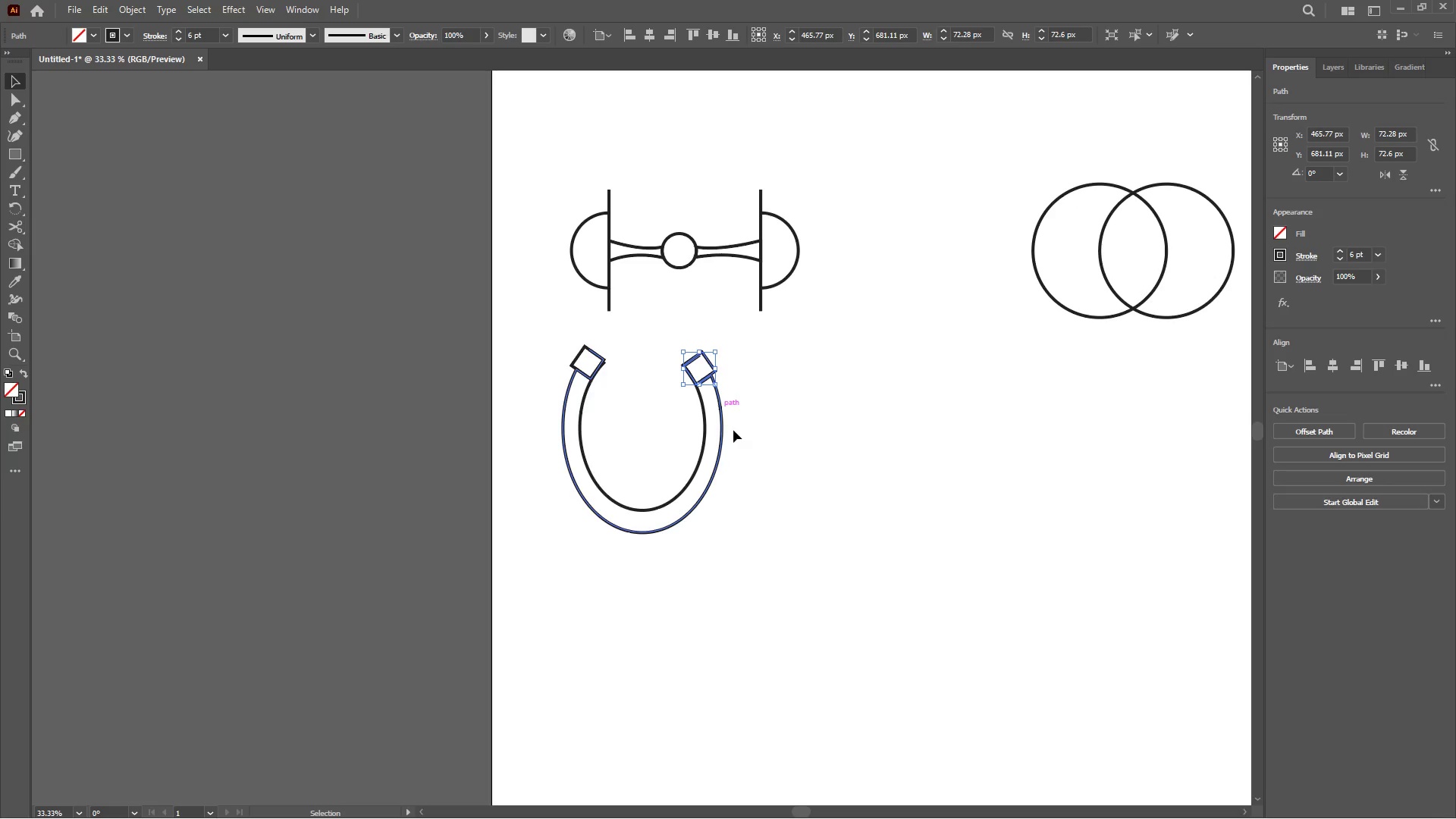 
left_click_drag(start_coordinate=[780, 487], to_coordinate=[780, 493])
 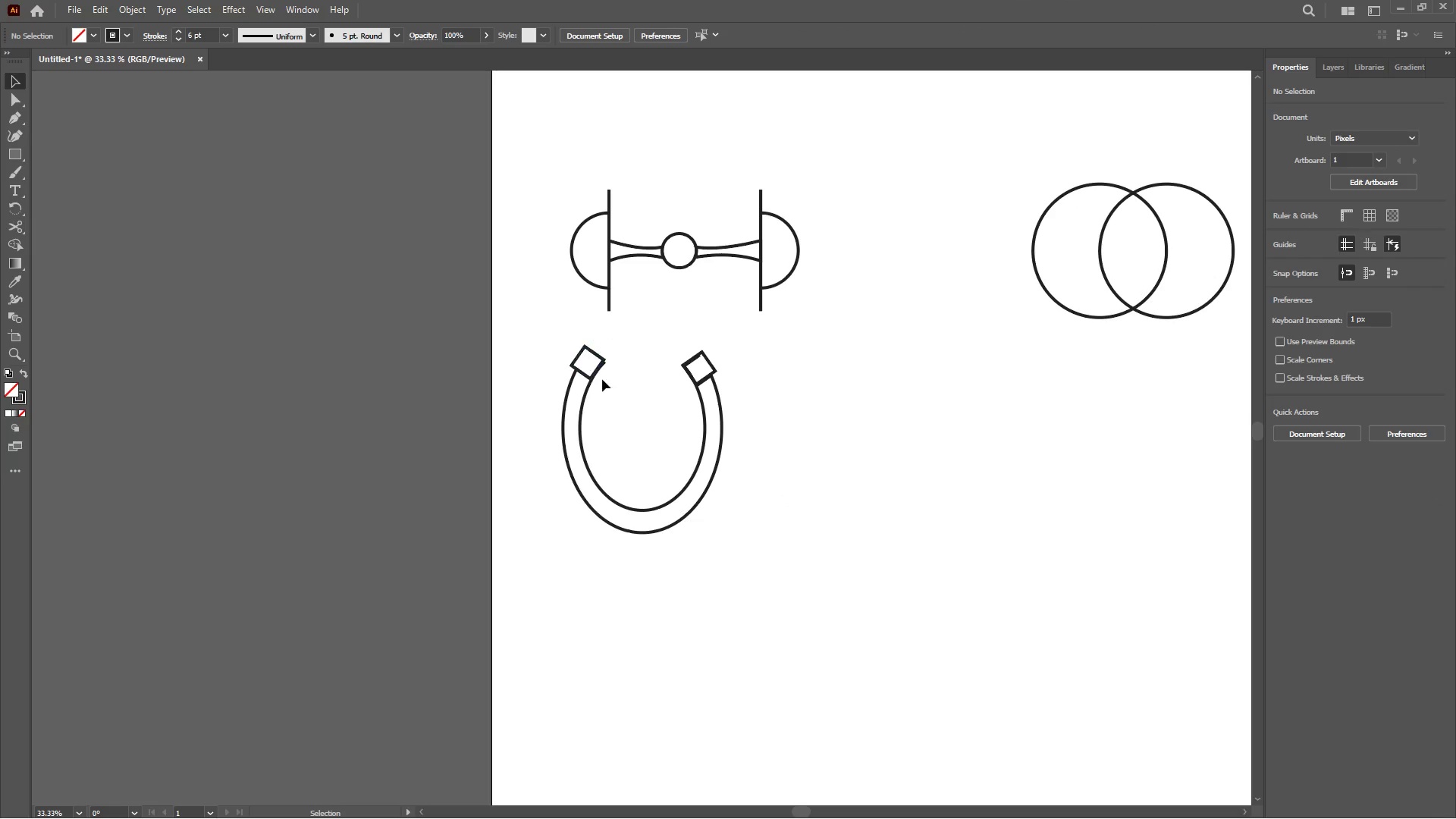 
left_click([592, 370])
 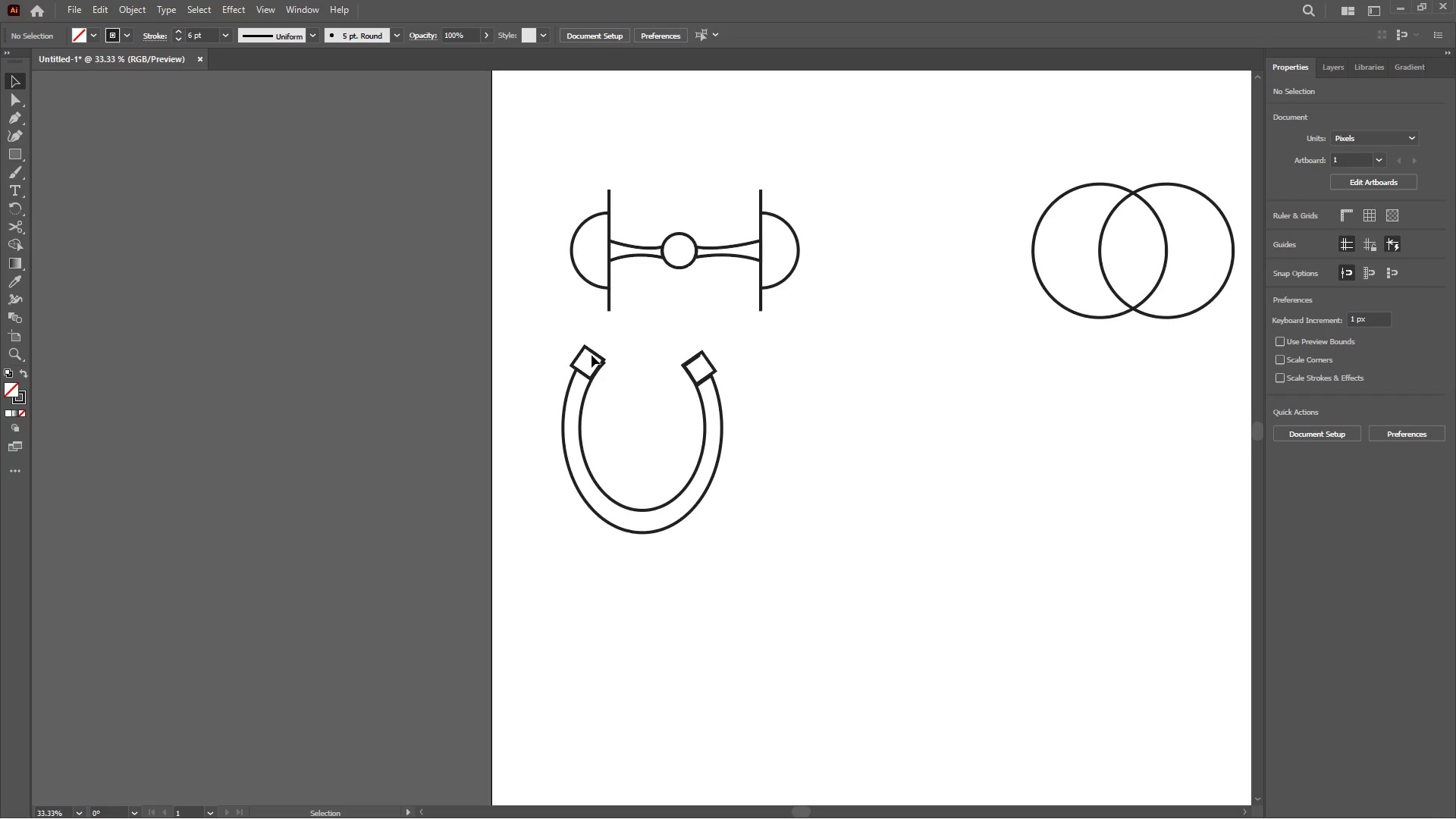 
left_click([595, 350])
 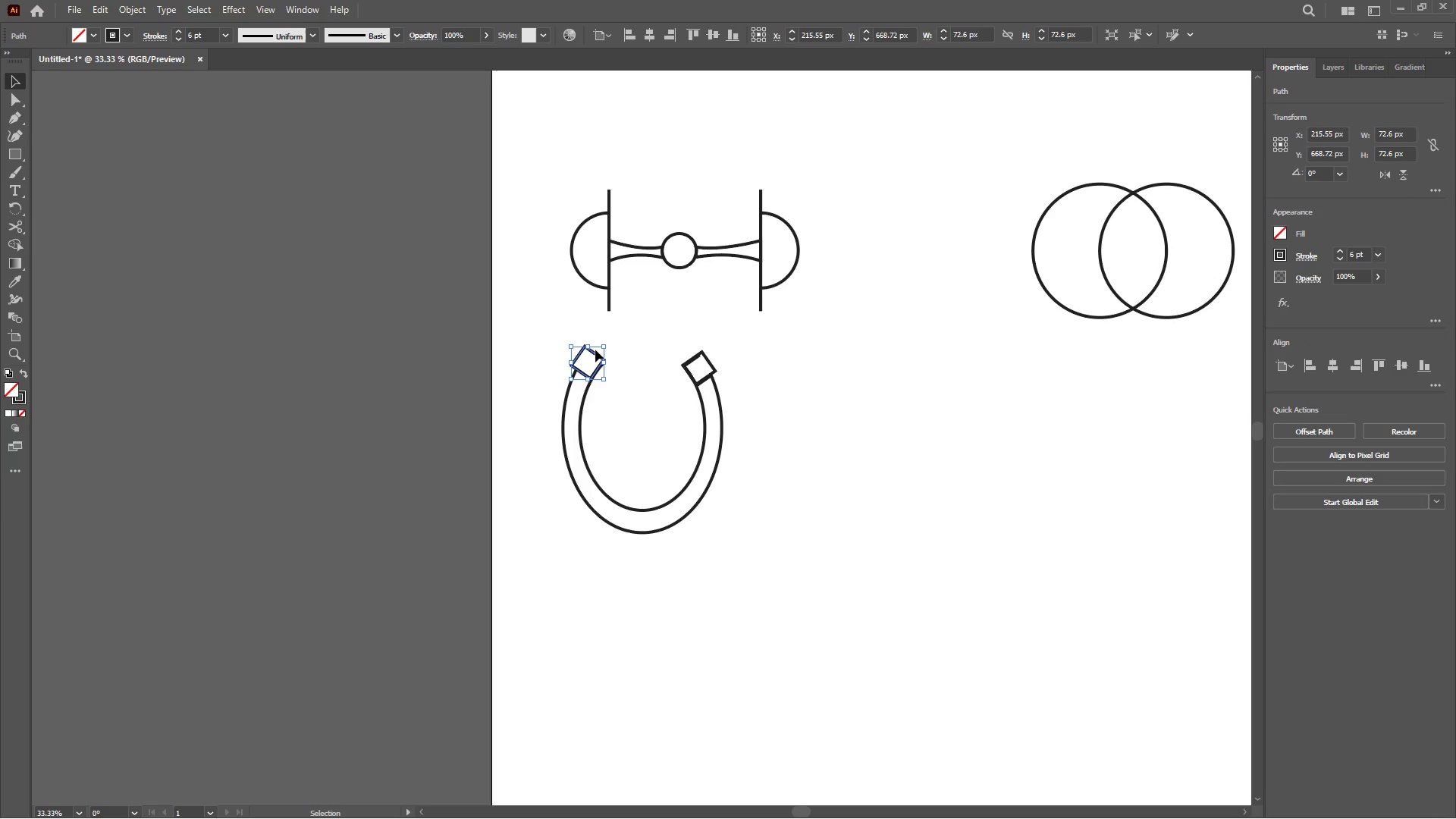 
key(ArrowRight)
 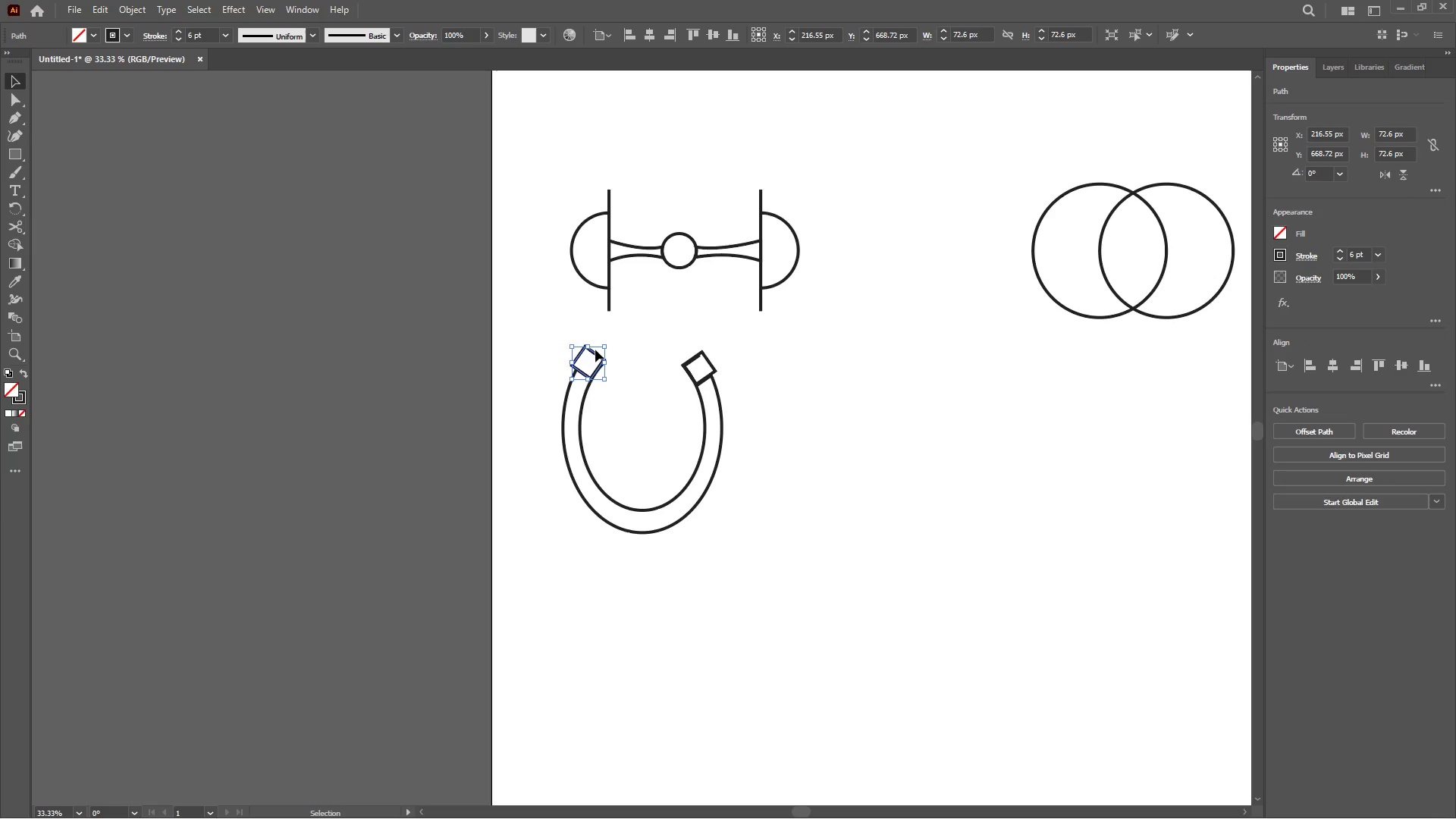 
key(ArrowRight)
 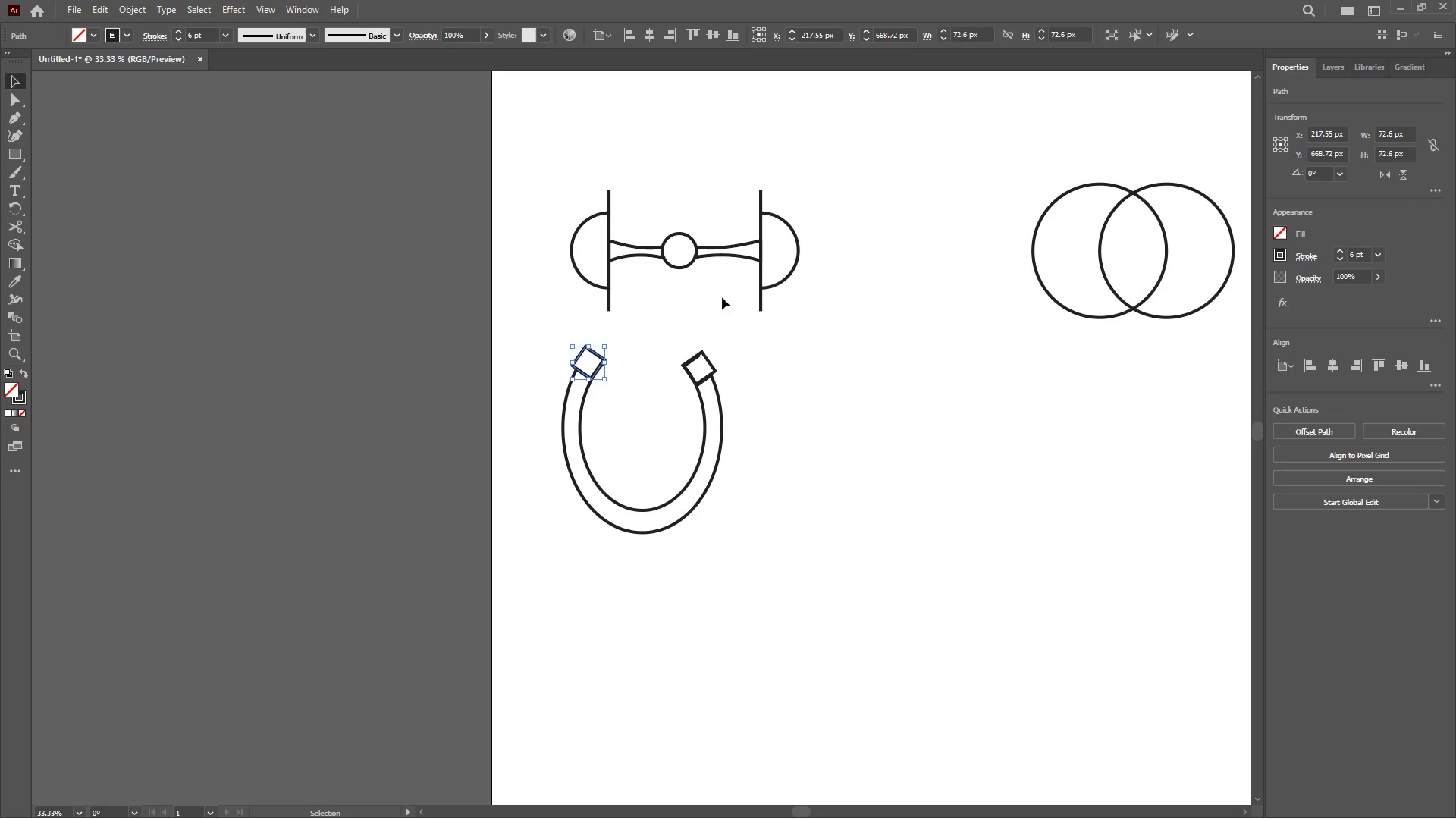 
left_click([810, 406])
 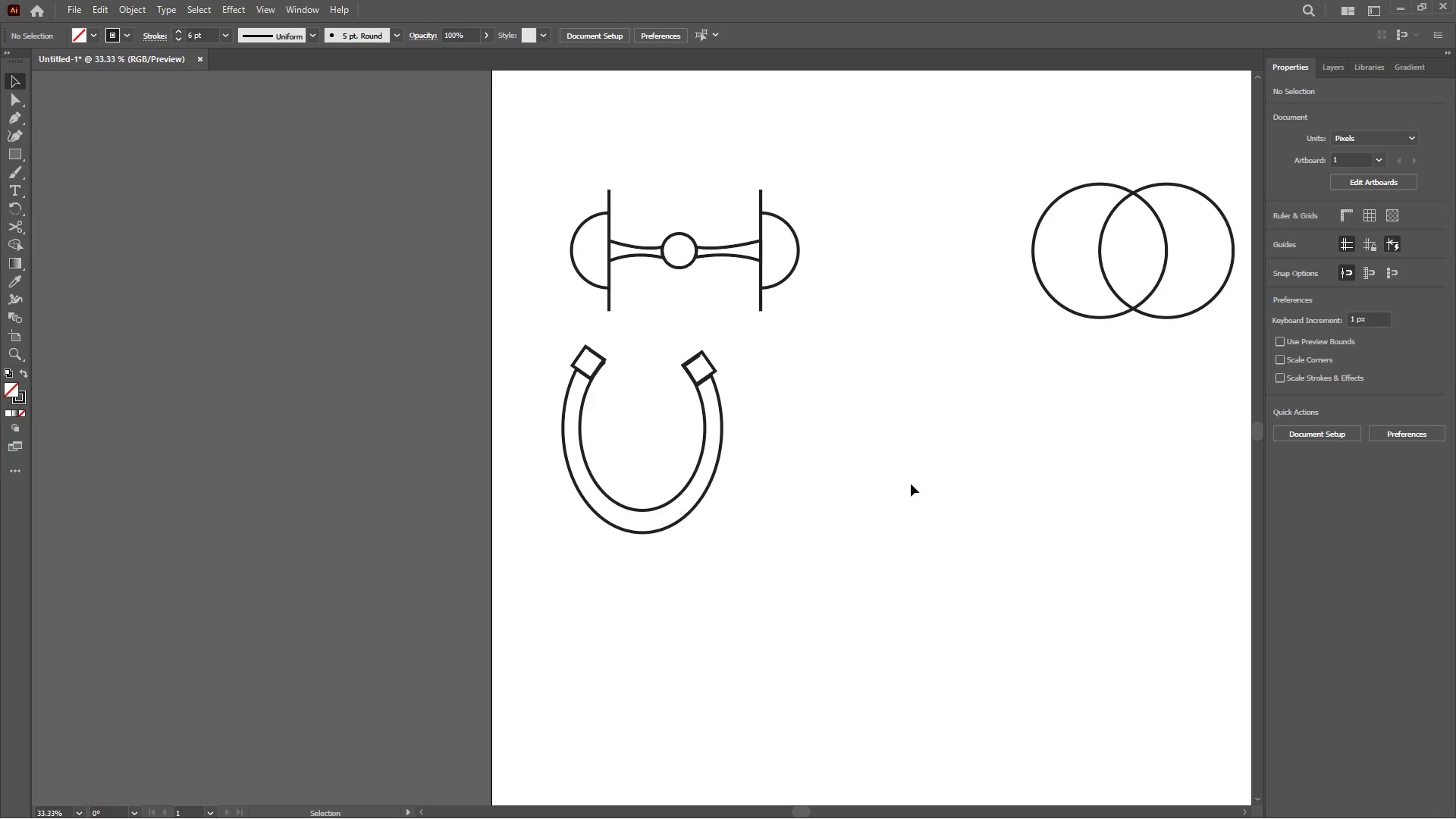 
wait(11.39)
 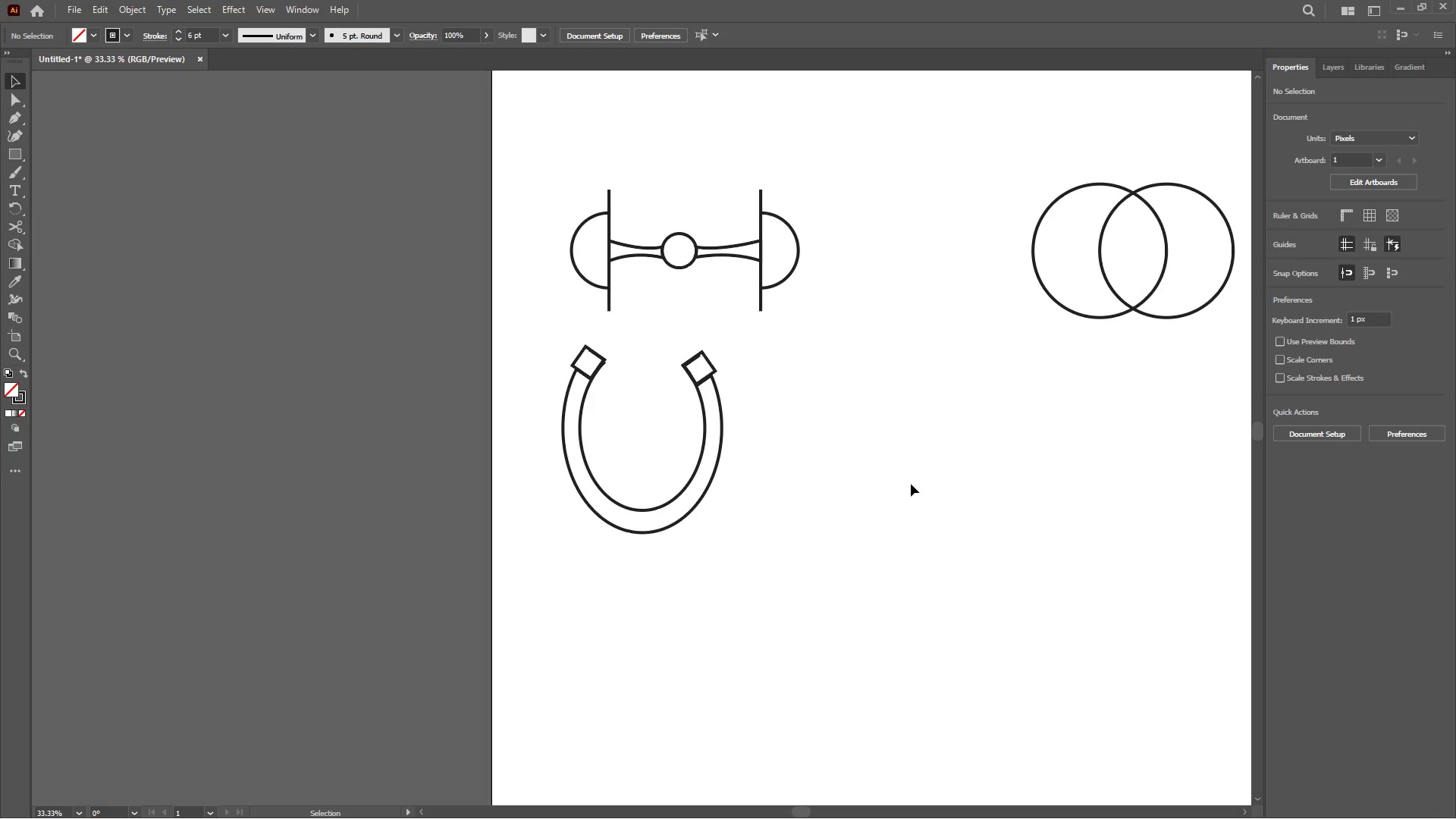 
left_click([11, 122])
 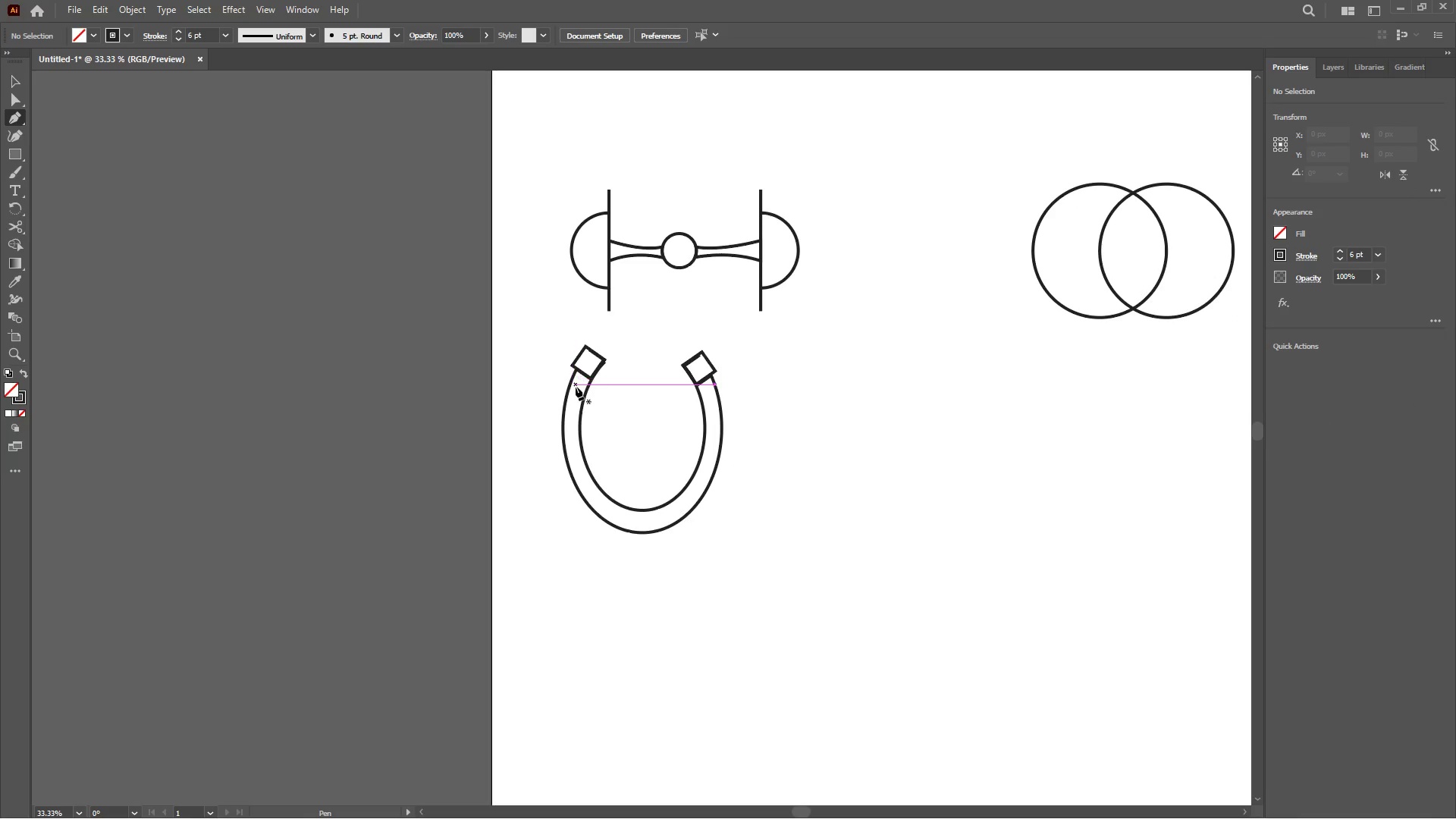 
left_click([578, 387])
 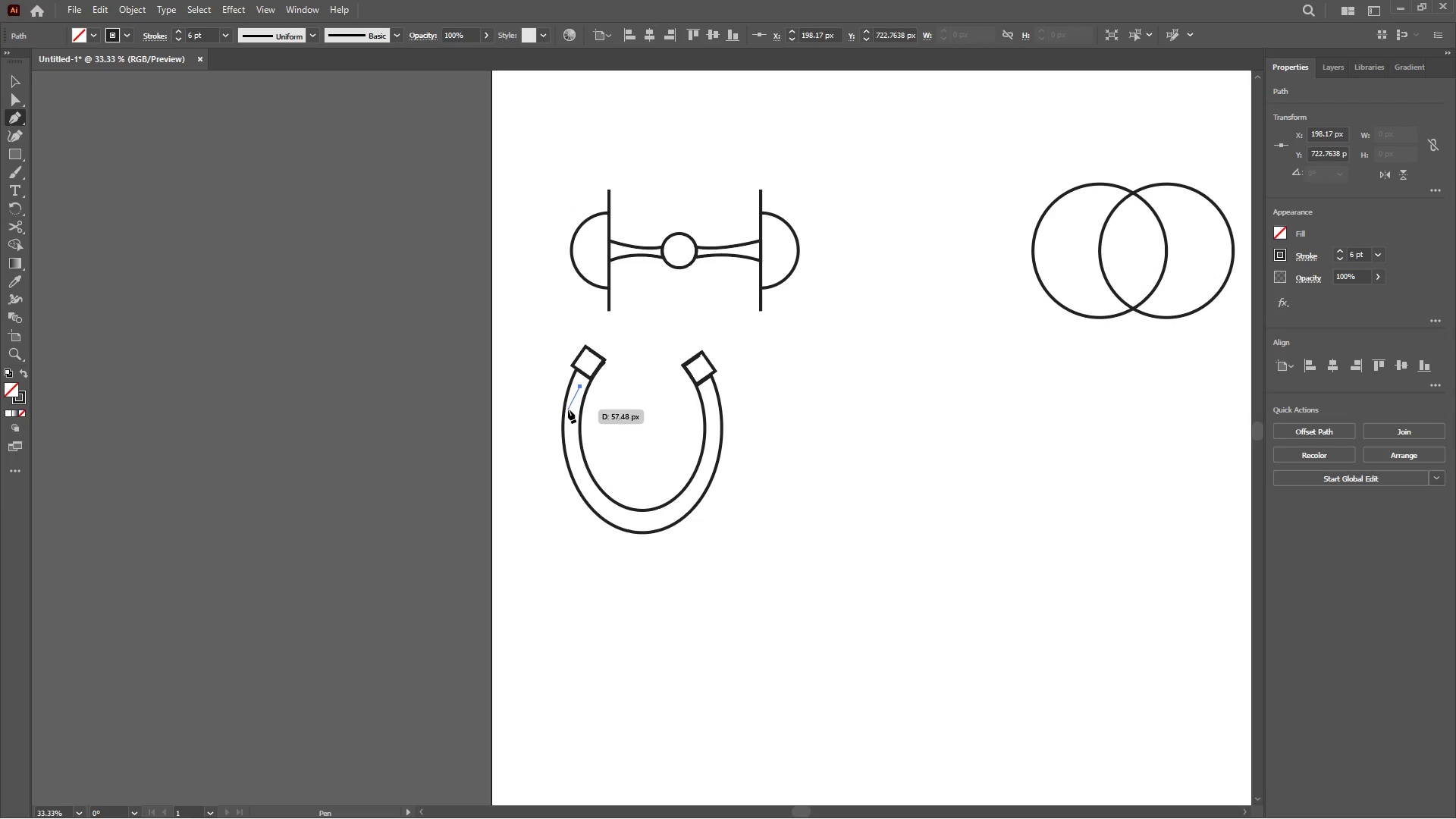 
wait(6.97)
 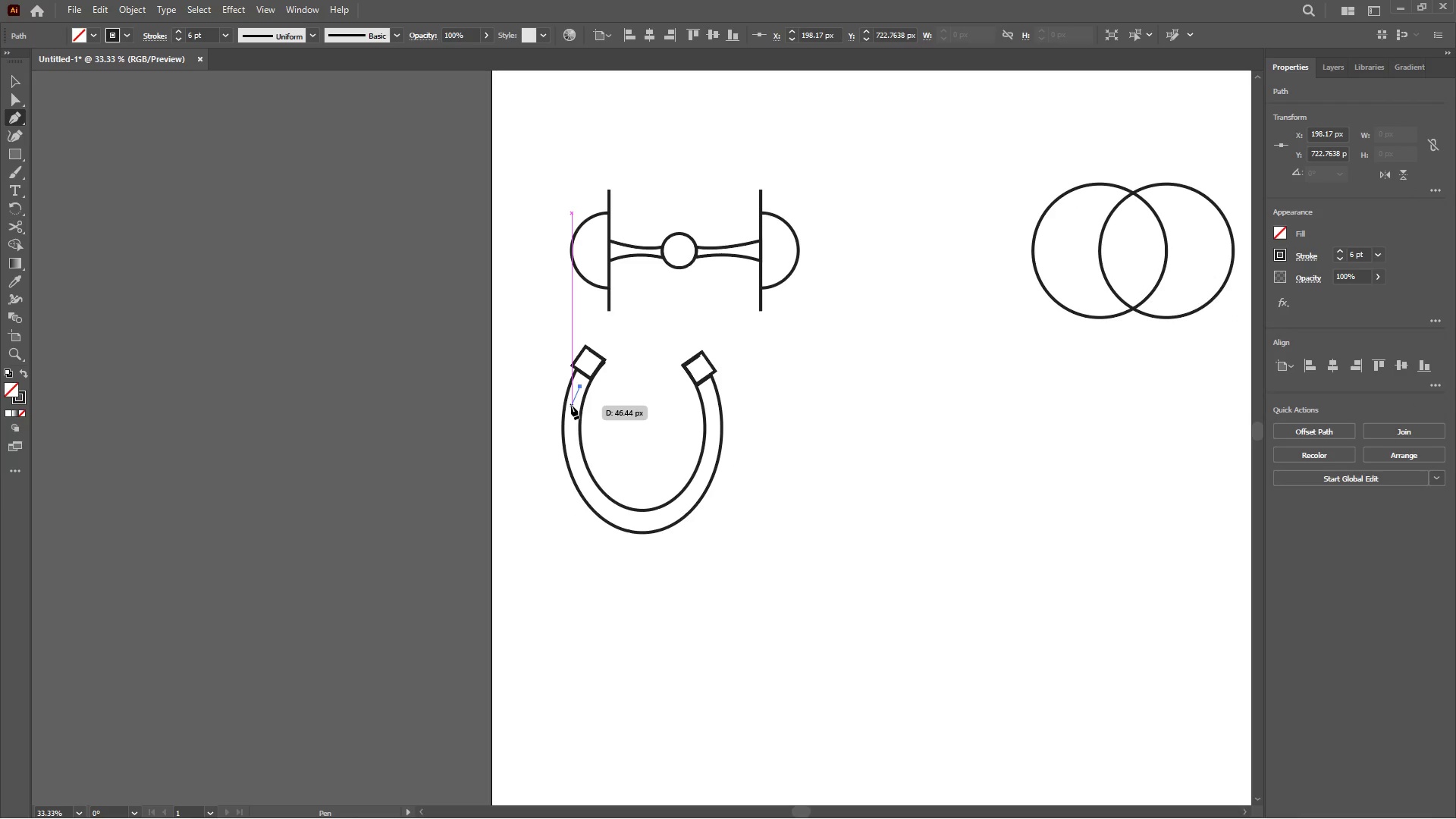 
left_click_drag(start_coordinate=[570, 402], to_coordinate=[570, 408])
 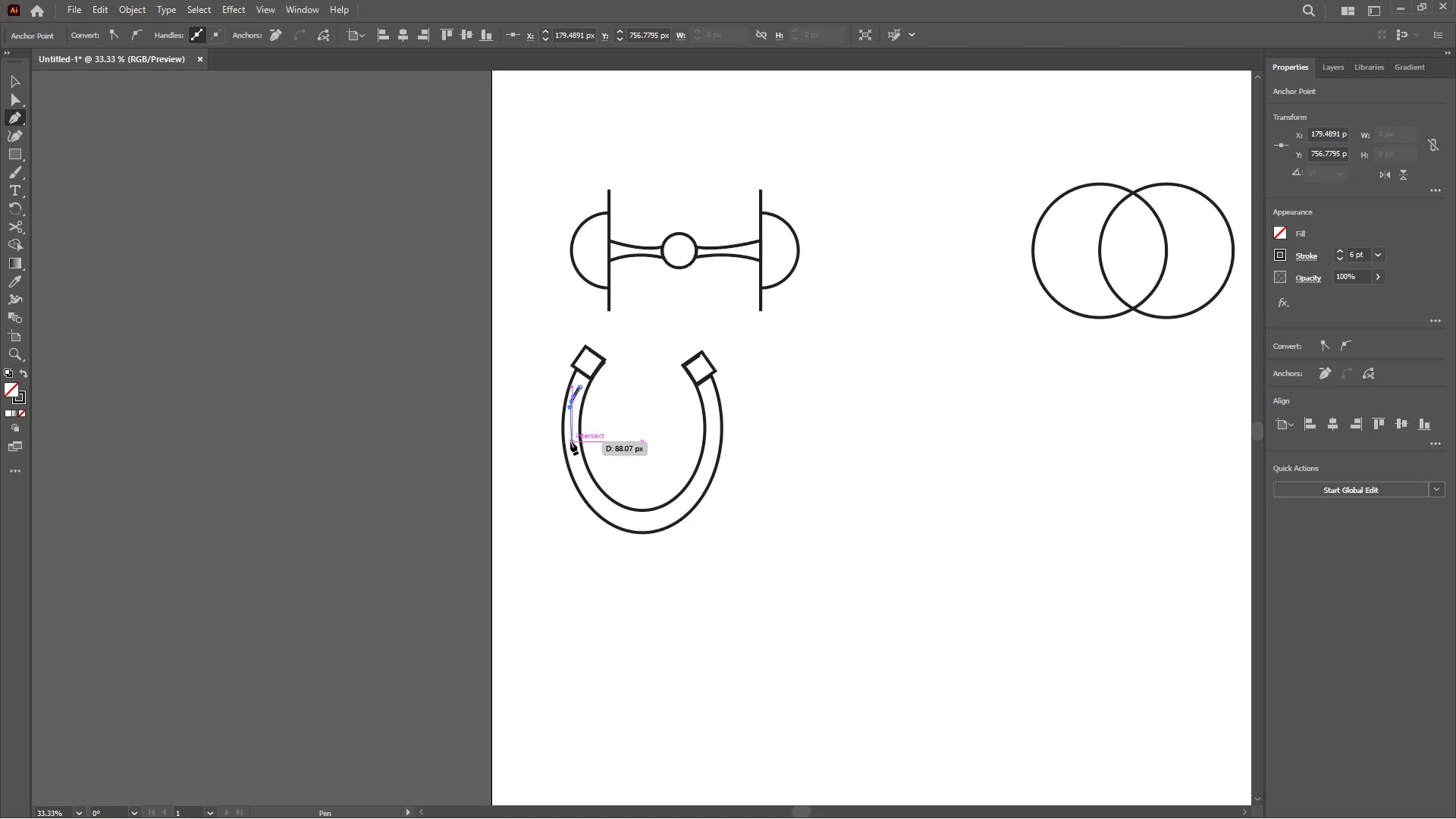 
key(Escape)
 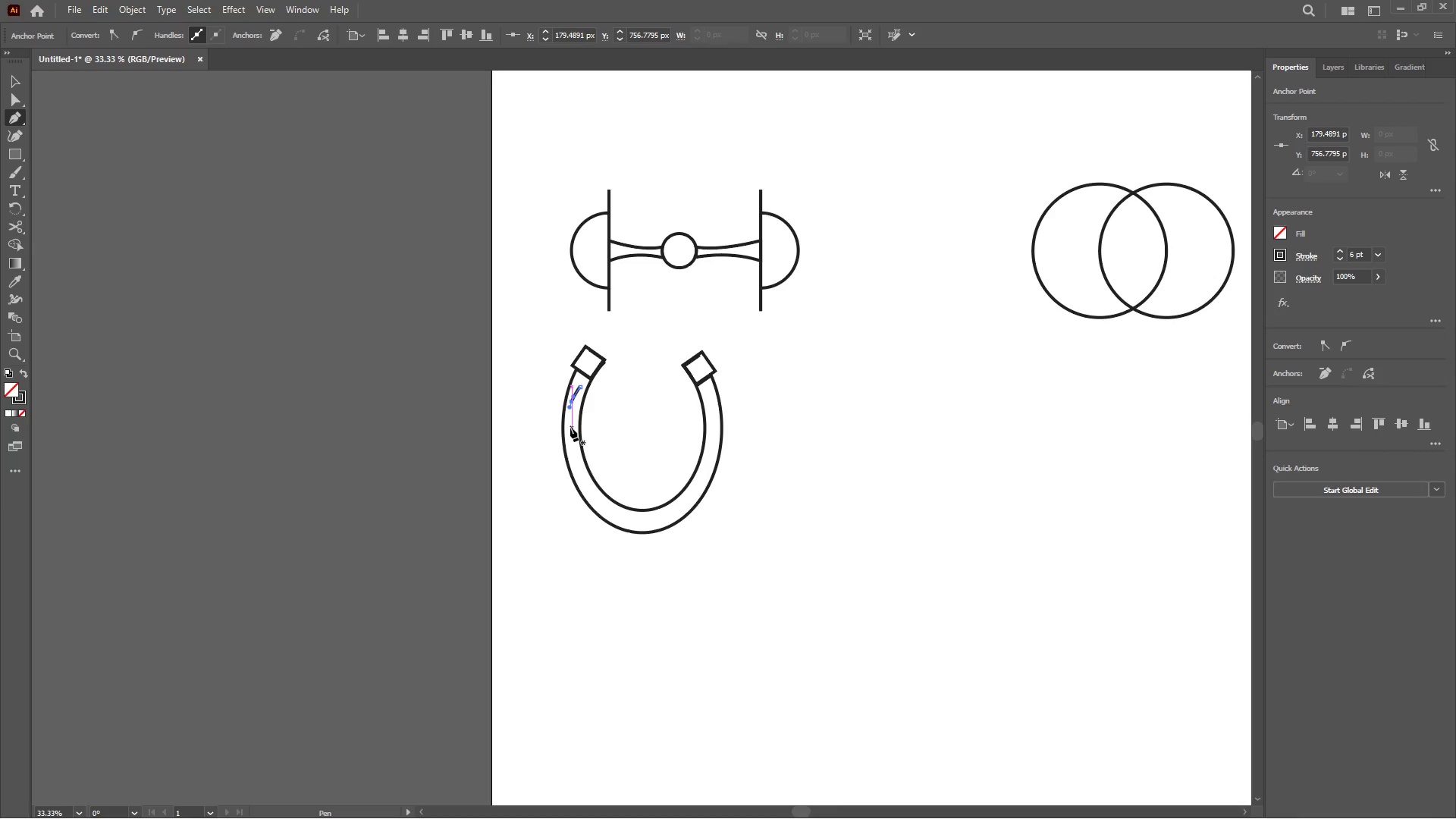 
left_click([571, 427])
 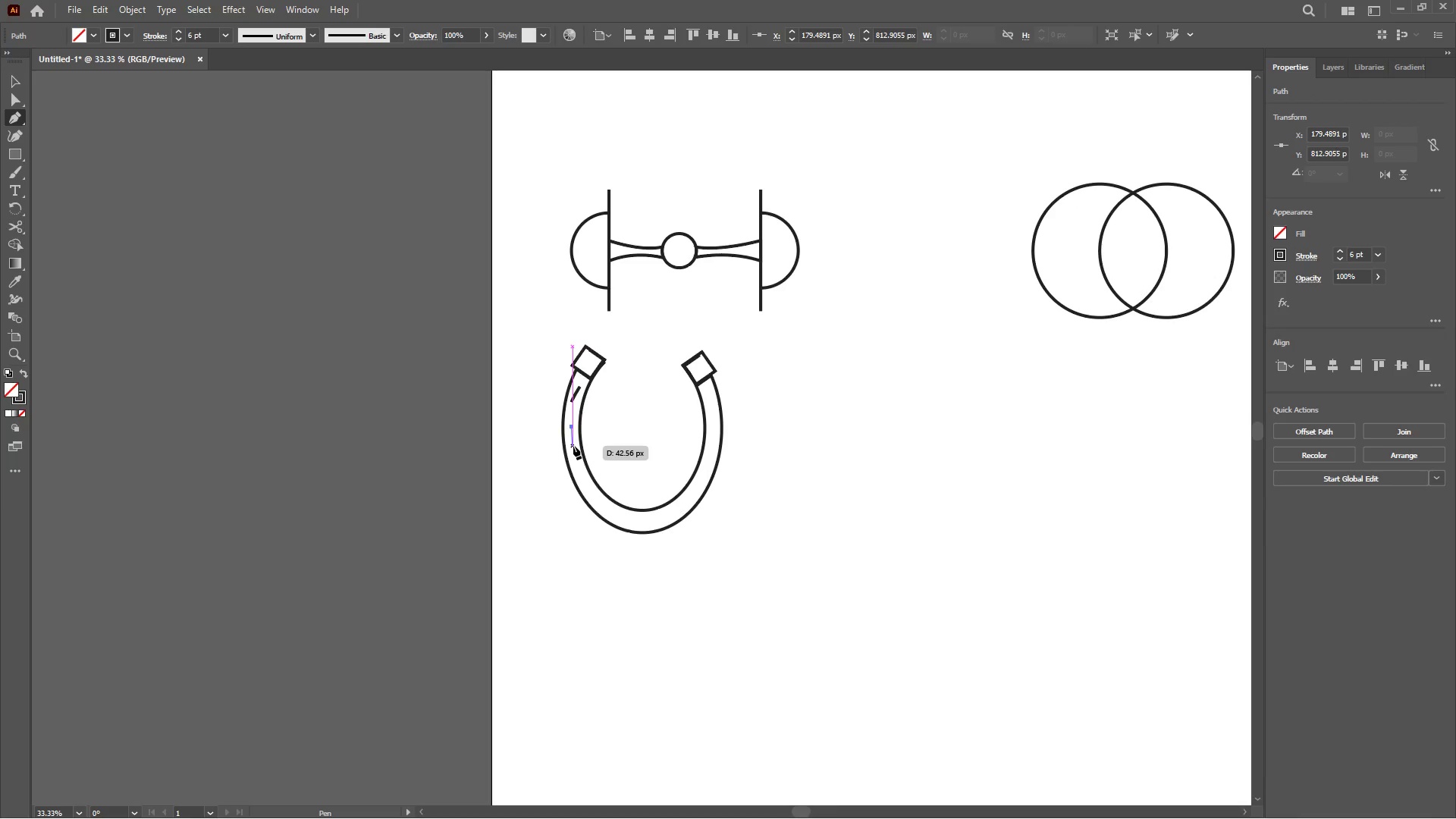 
wait(6.11)
 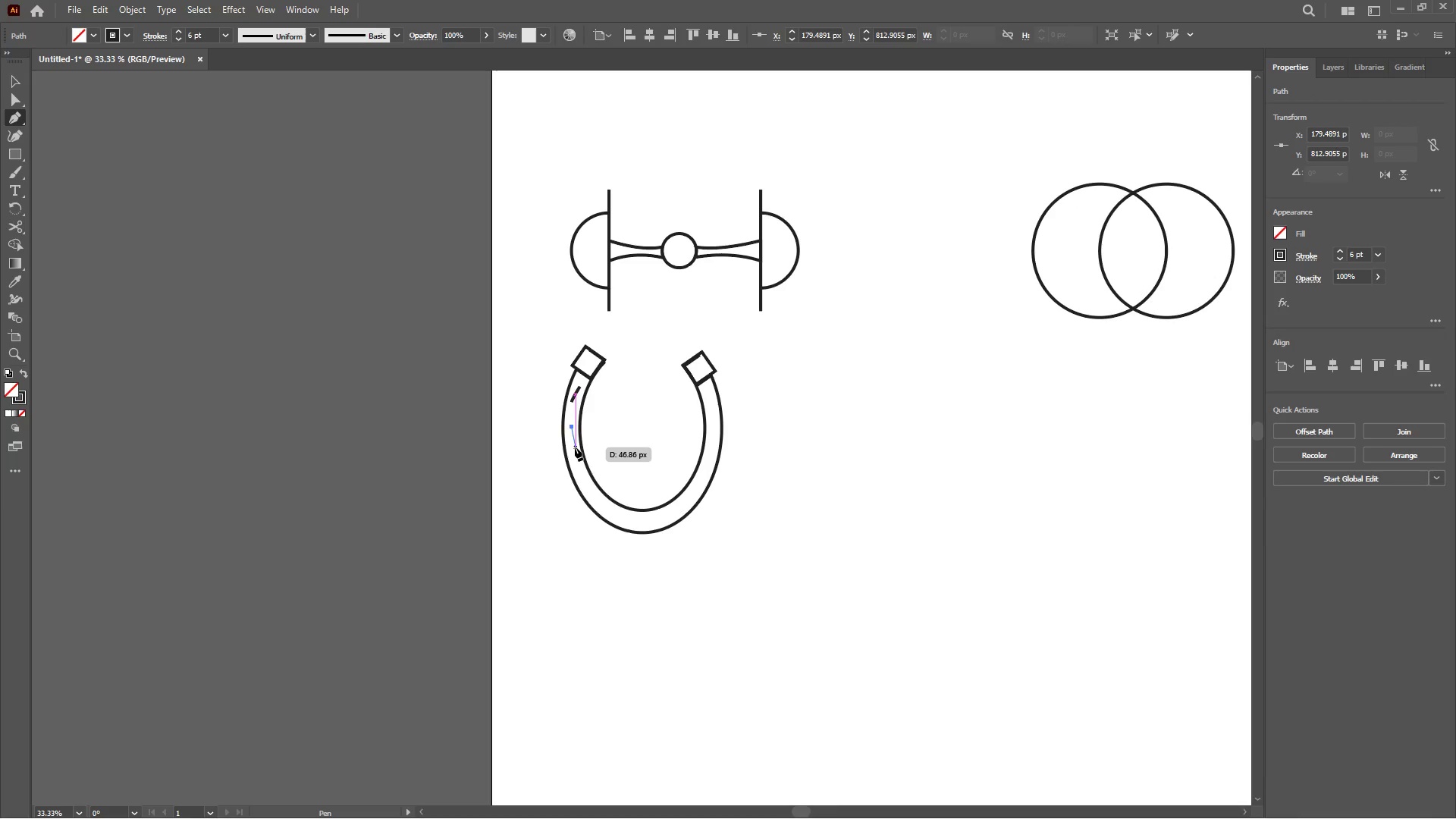 
left_click_drag(start_coordinate=[573, 446], to_coordinate=[577, 454])
 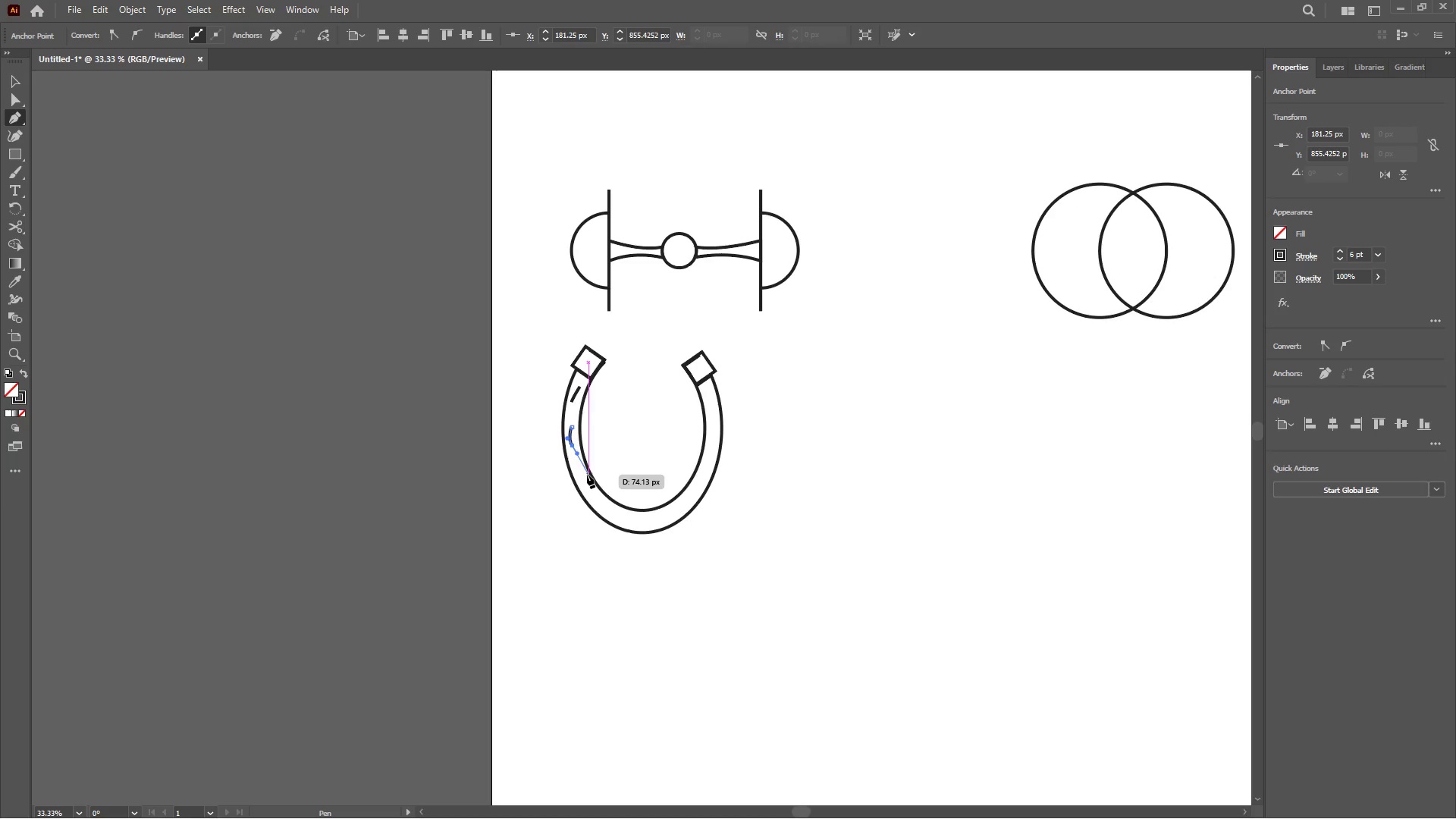 
key(Escape)
 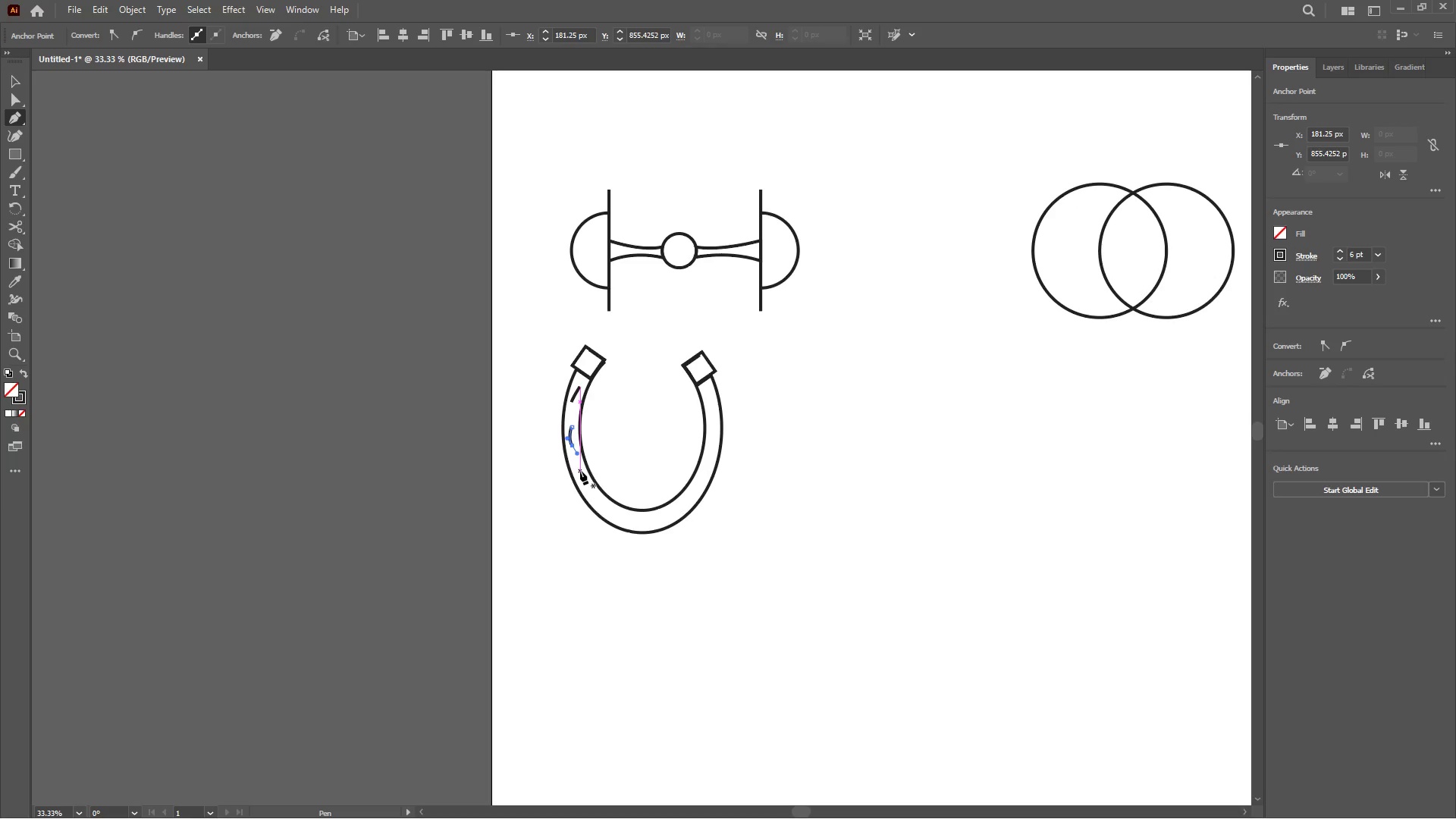 
left_click([580, 471])
 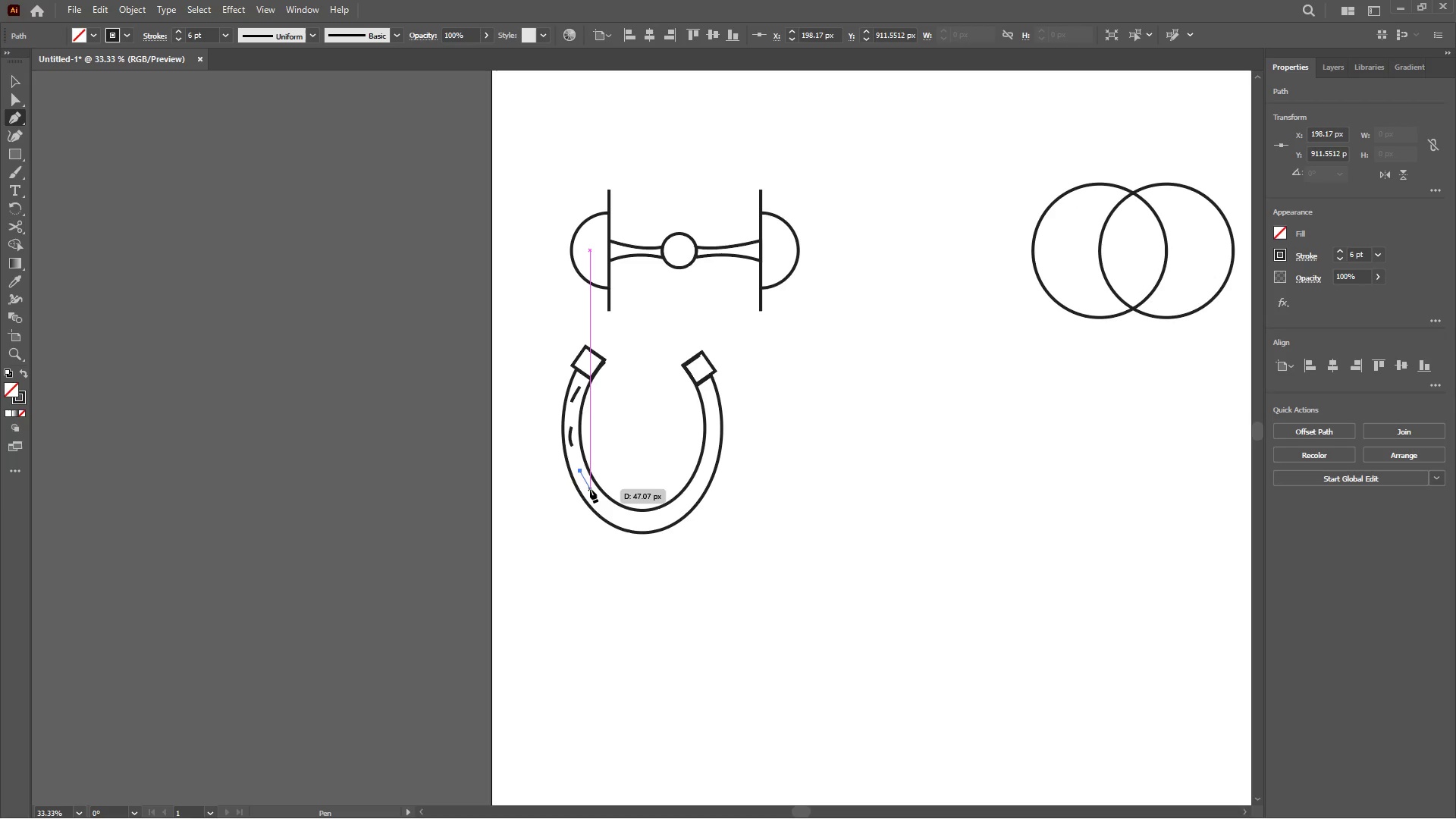 
wait(5.92)
 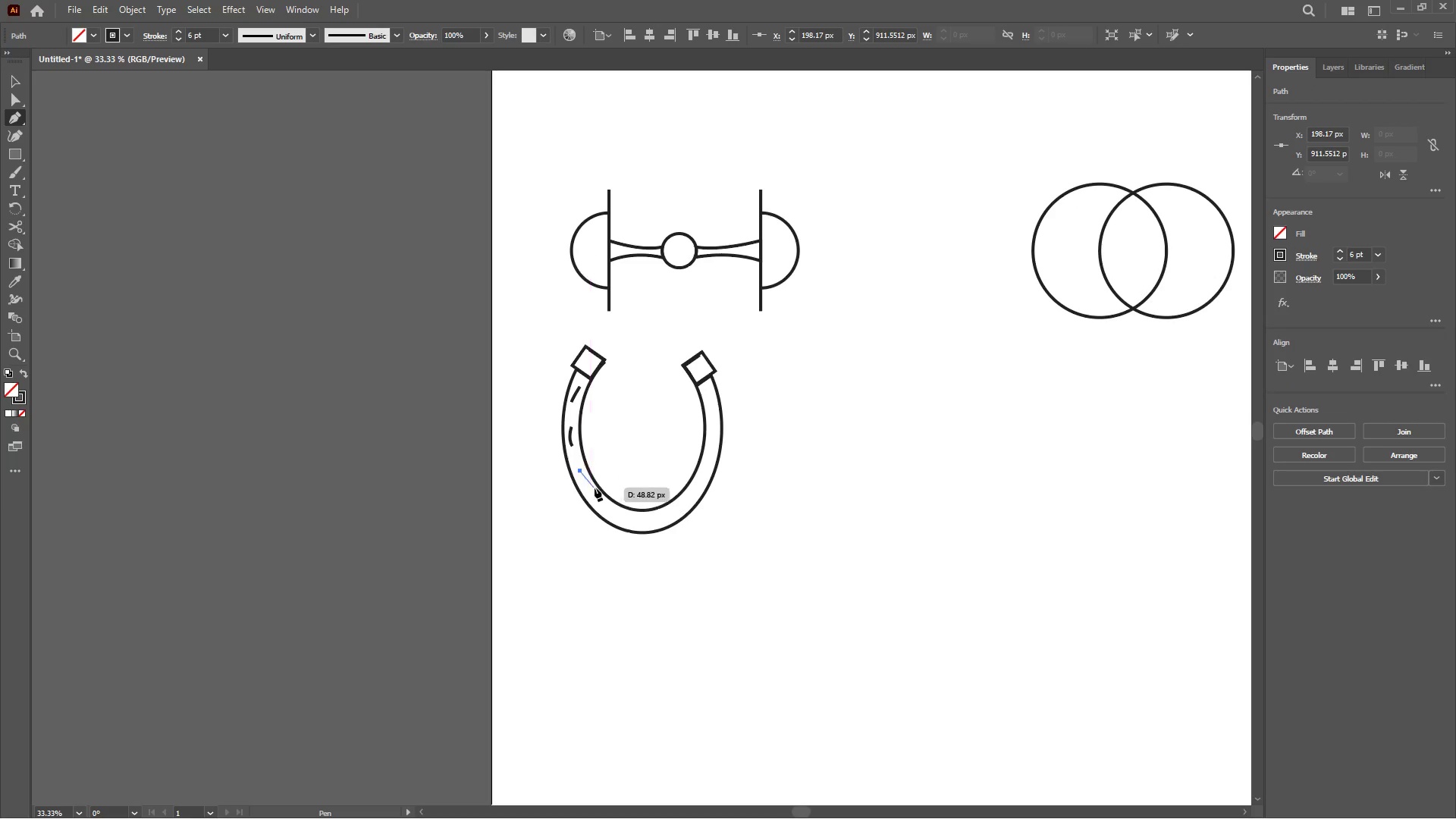 
hold_key(key=ShiftLeft, duration=3.7)
 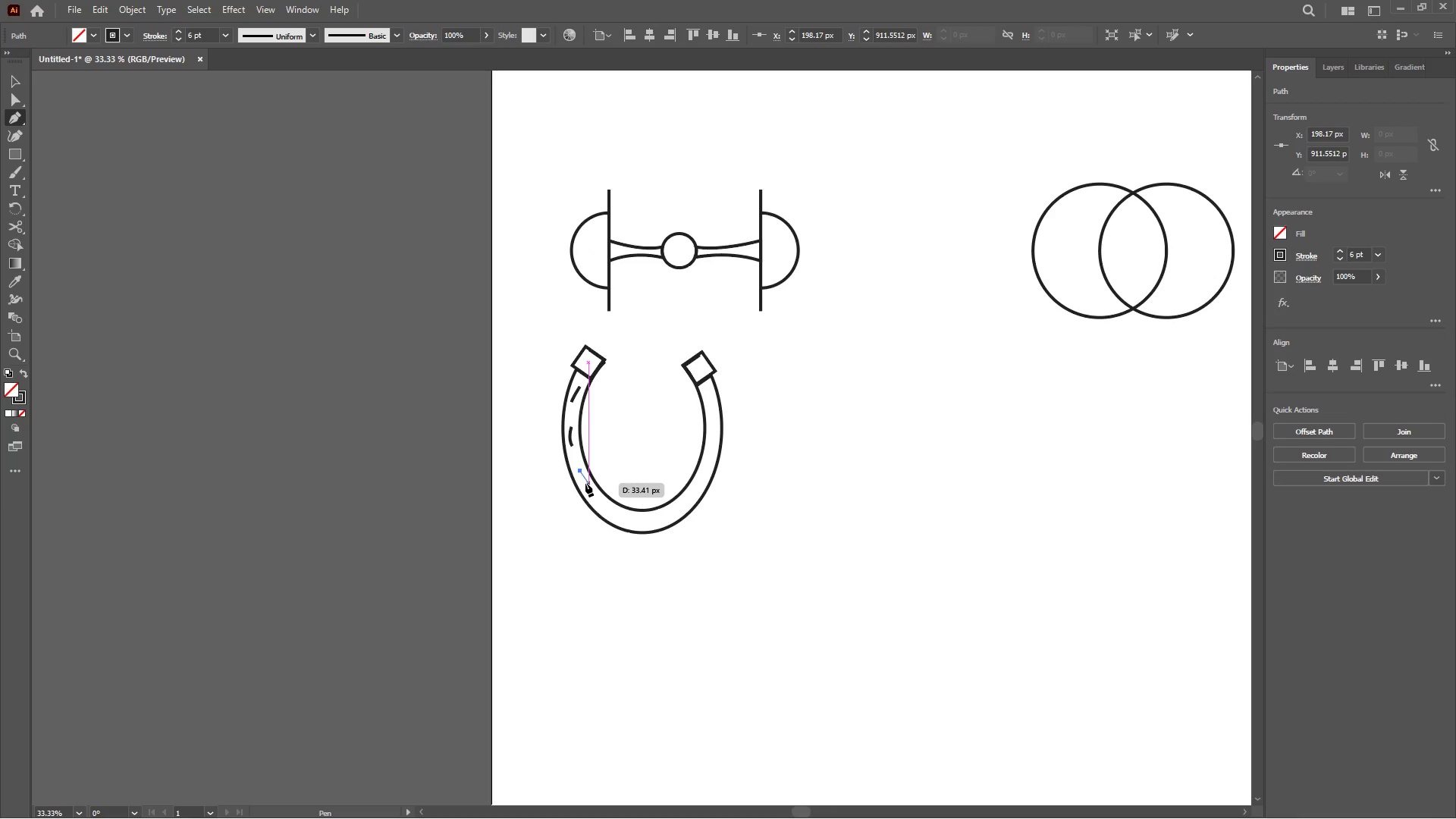 
left_click_drag(start_coordinate=[585, 484], to_coordinate=[594, 490])
 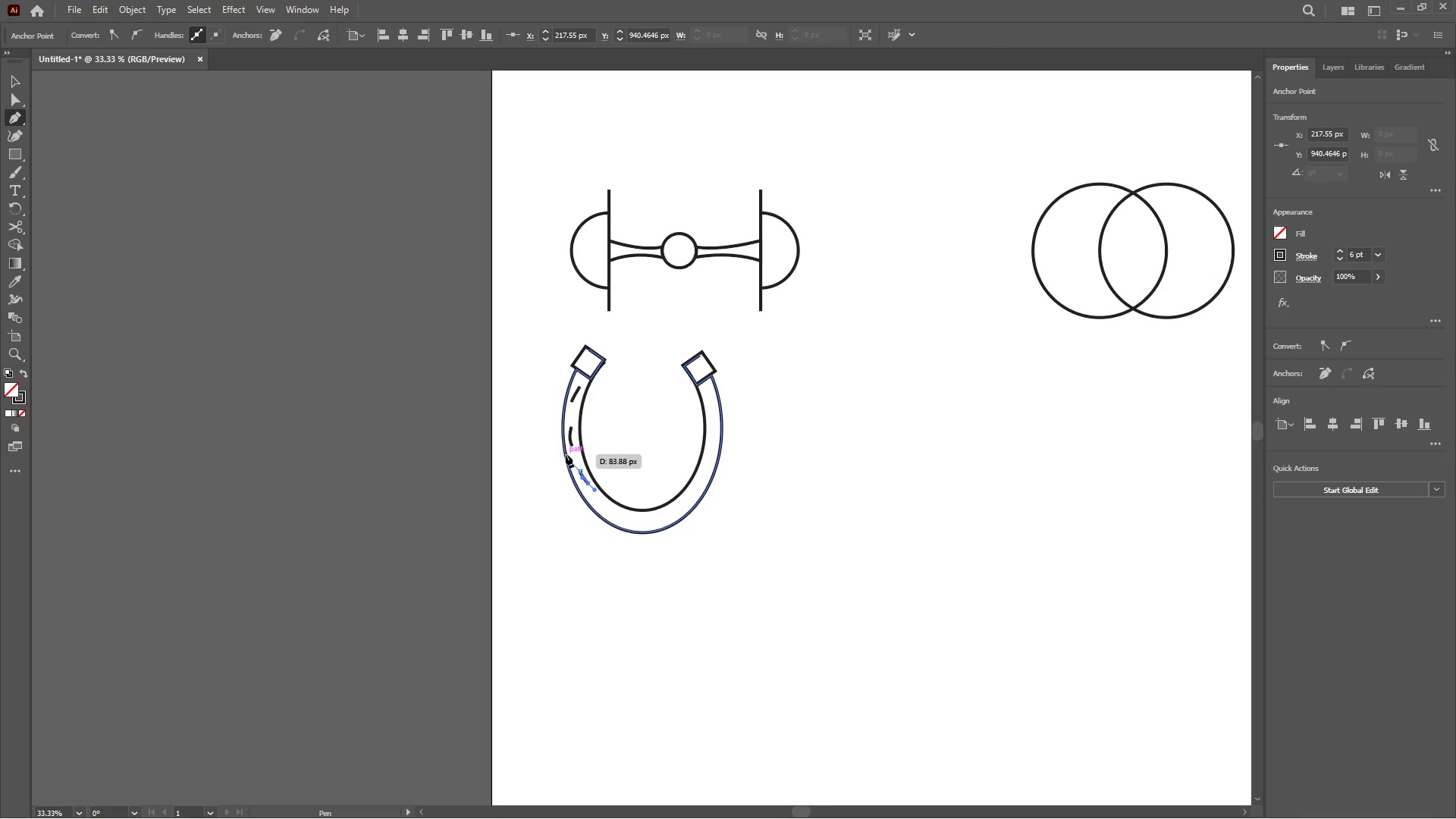 
key(Escape)
 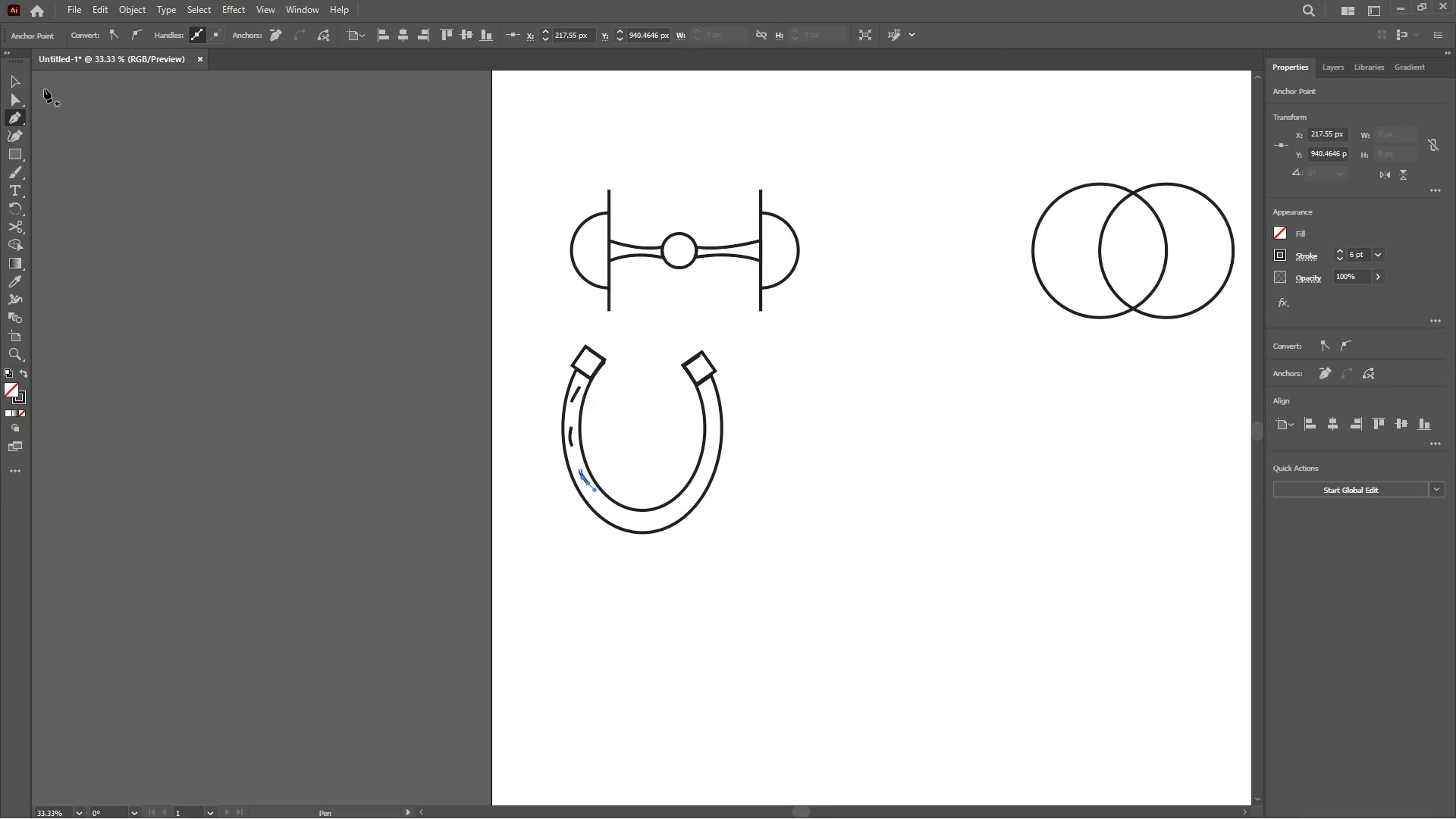 
left_click([20, 80])
 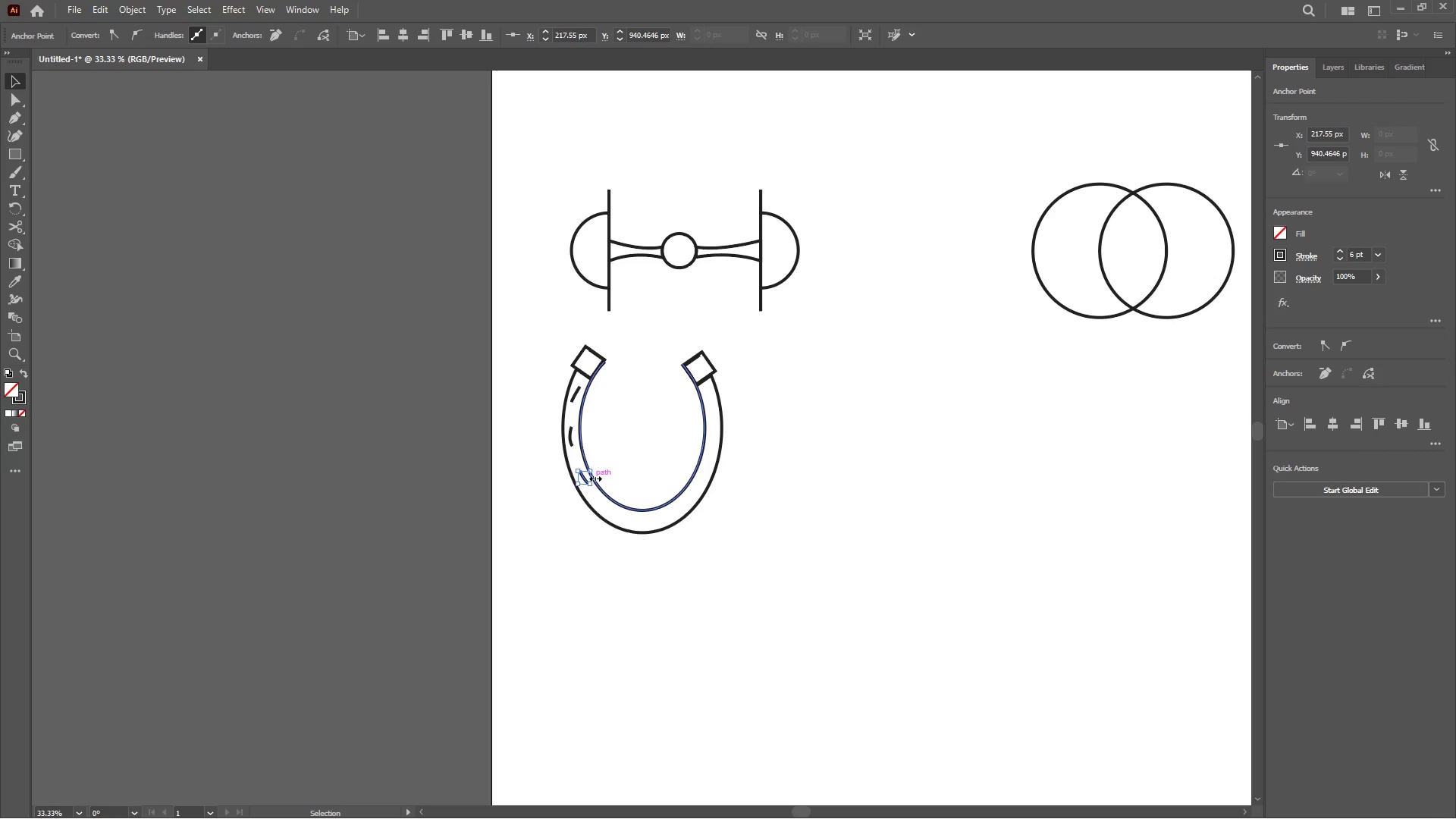 
wait(5.14)
 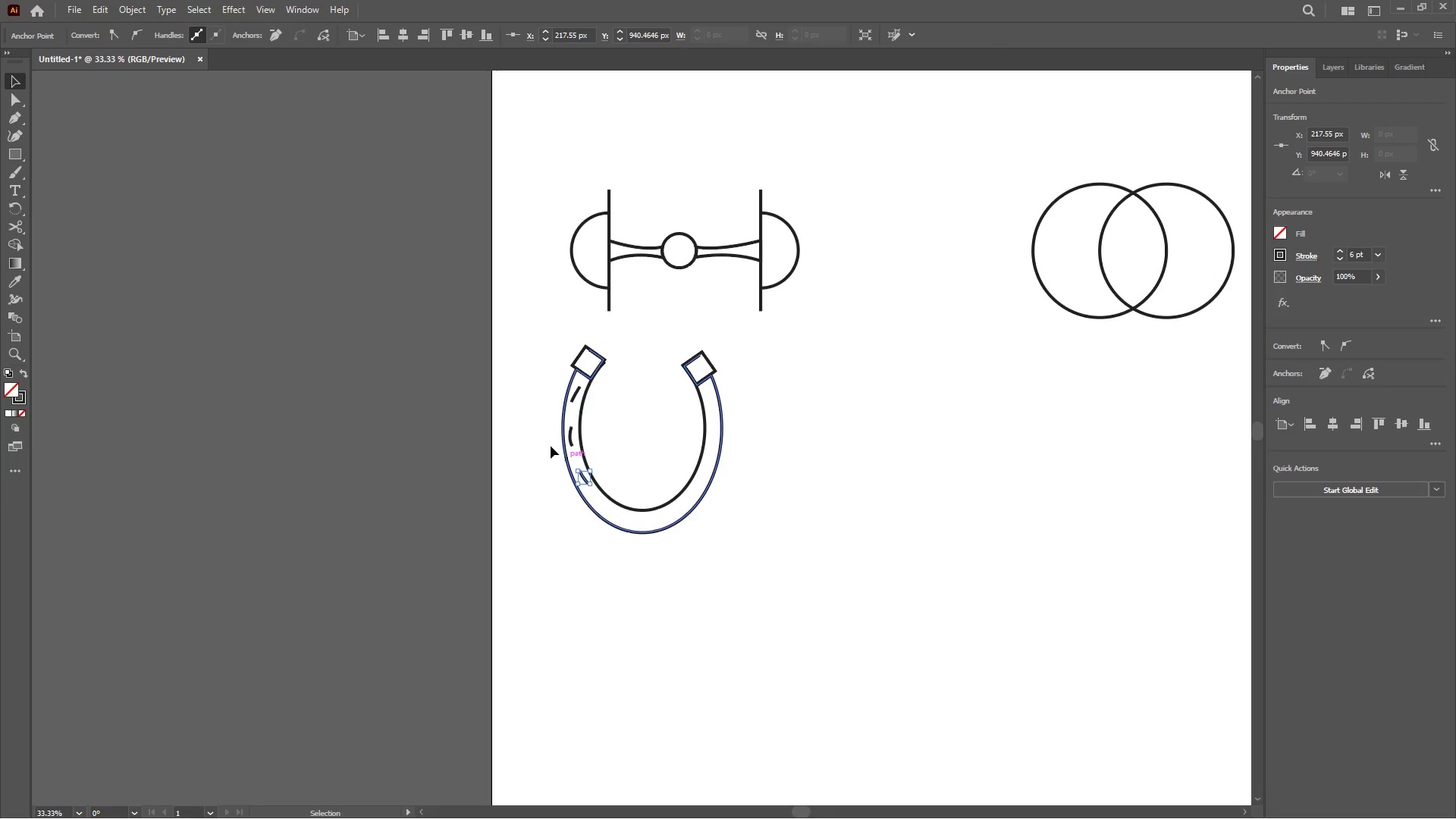 
left_click_drag(start_coordinate=[592, 482], to_coordinate=[597, 489])
 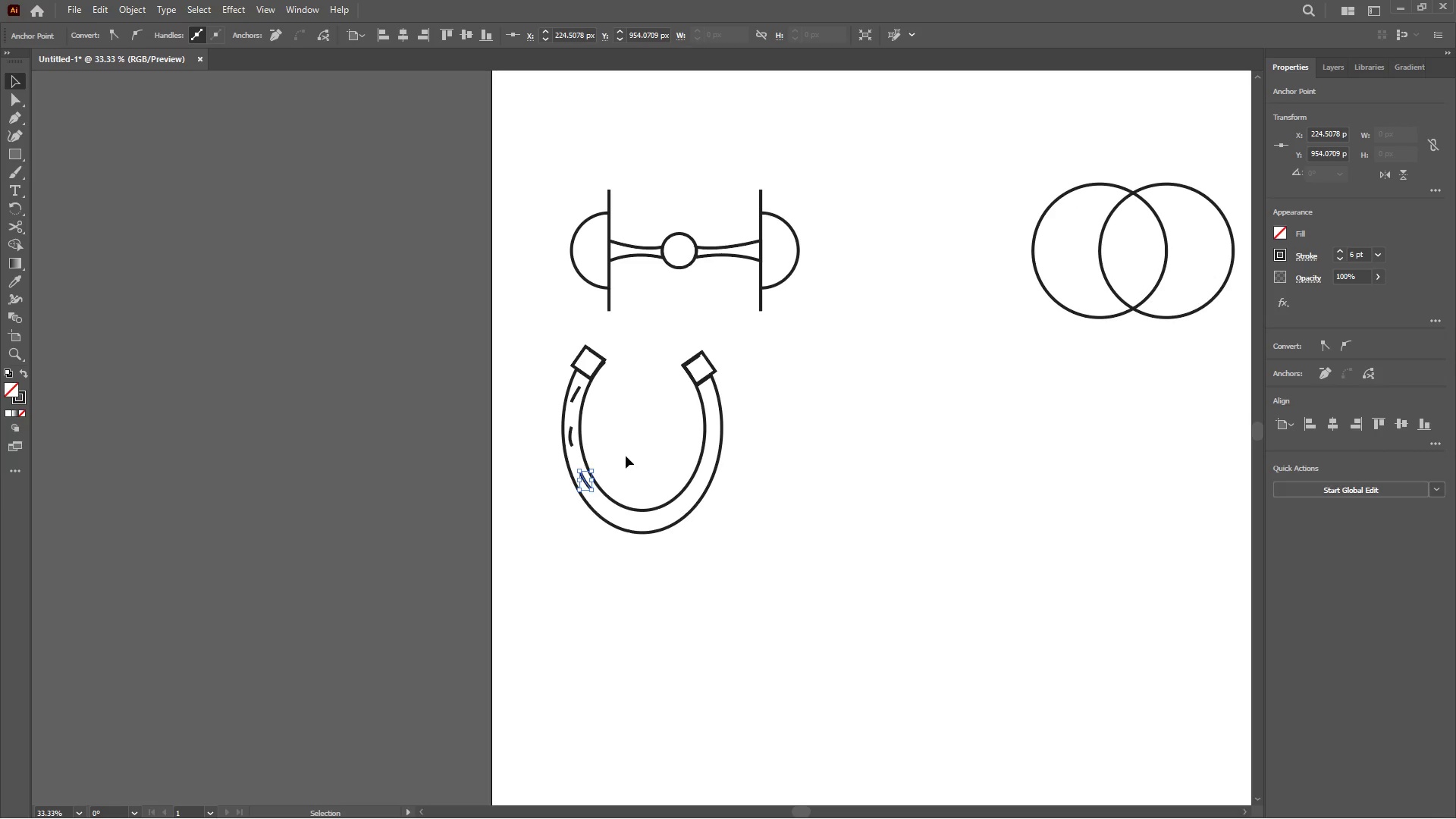 
left_click([999, 497])
 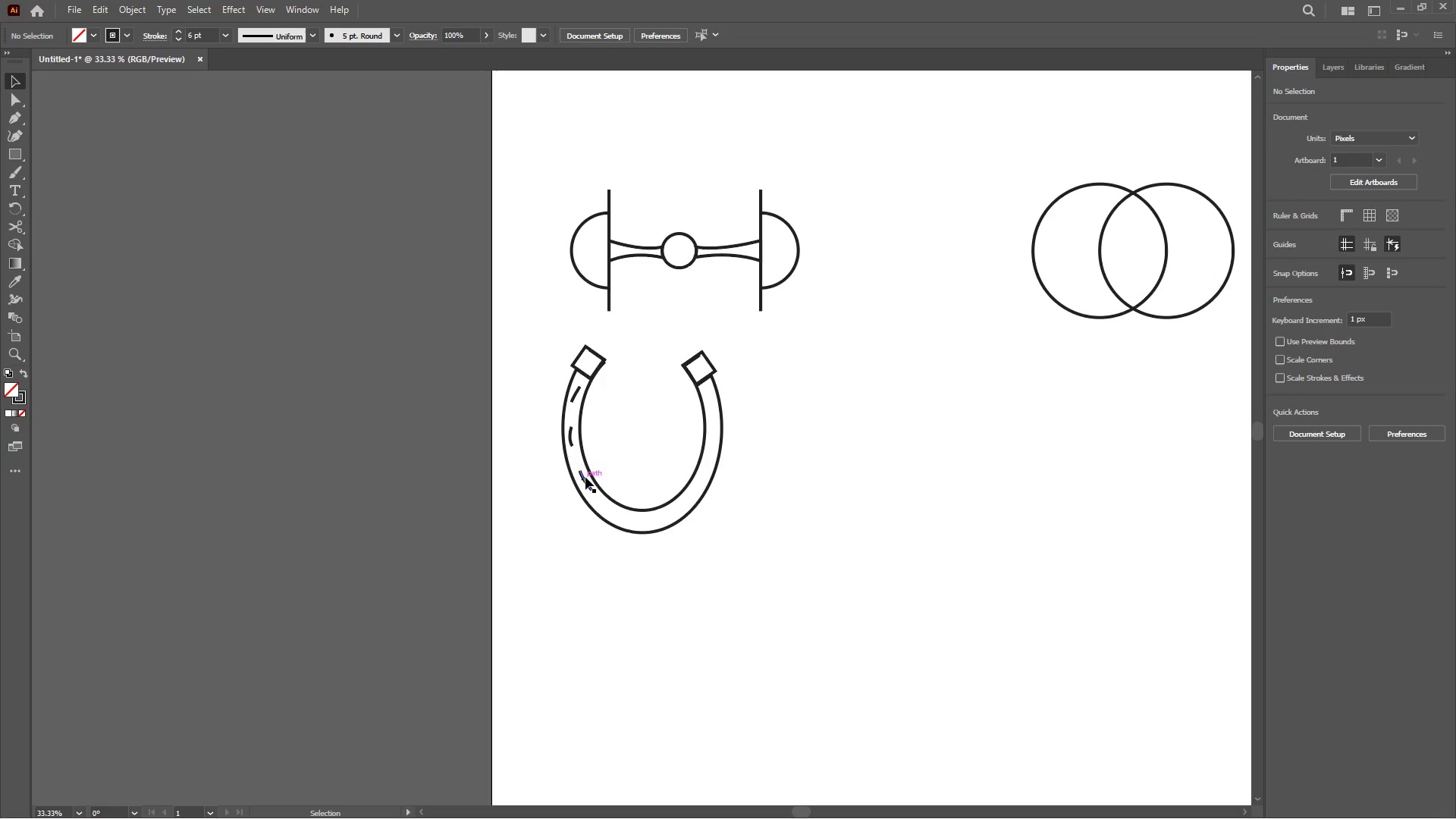 
left_click([585, 477])
 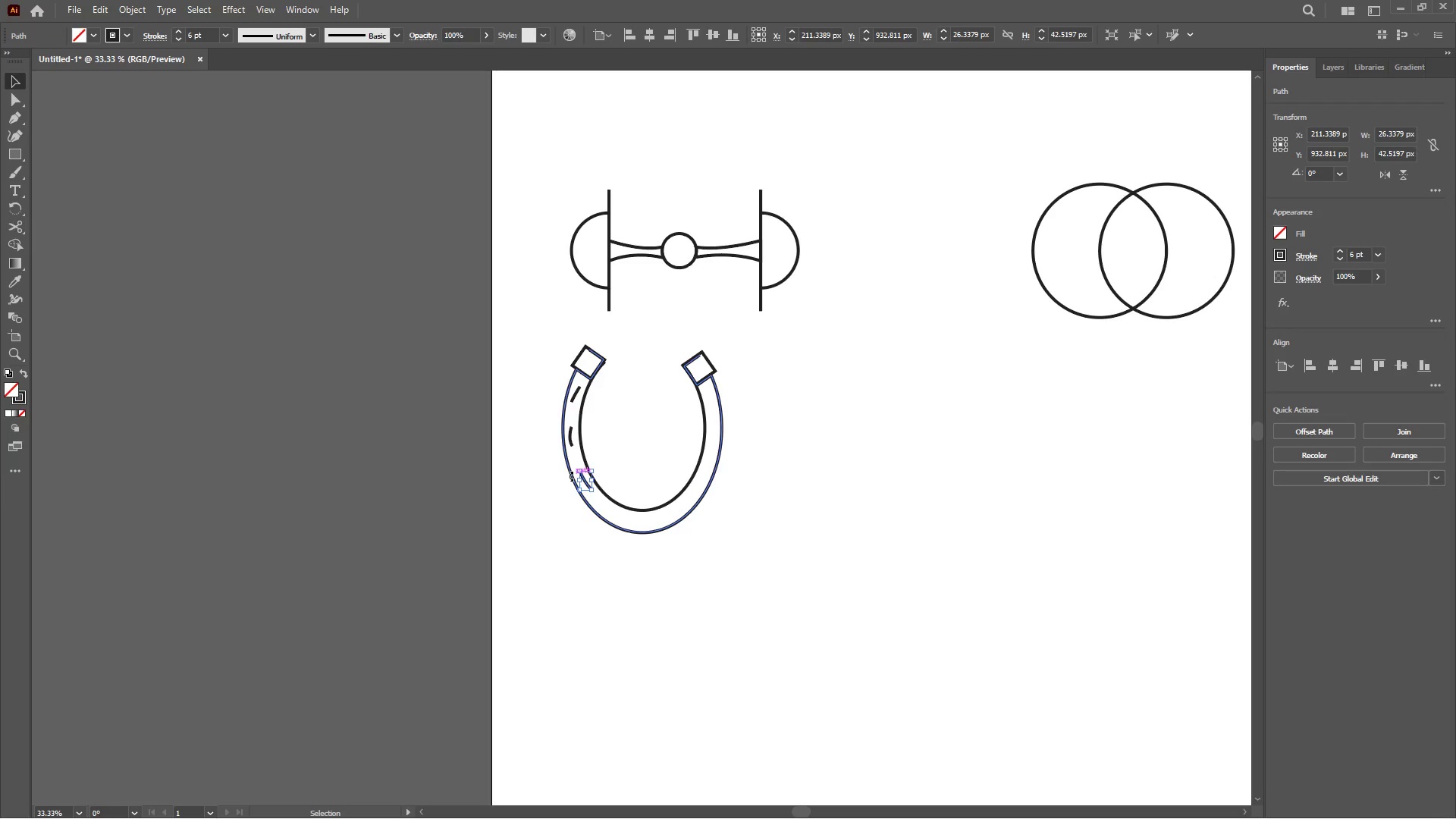 
key(Control+C)
 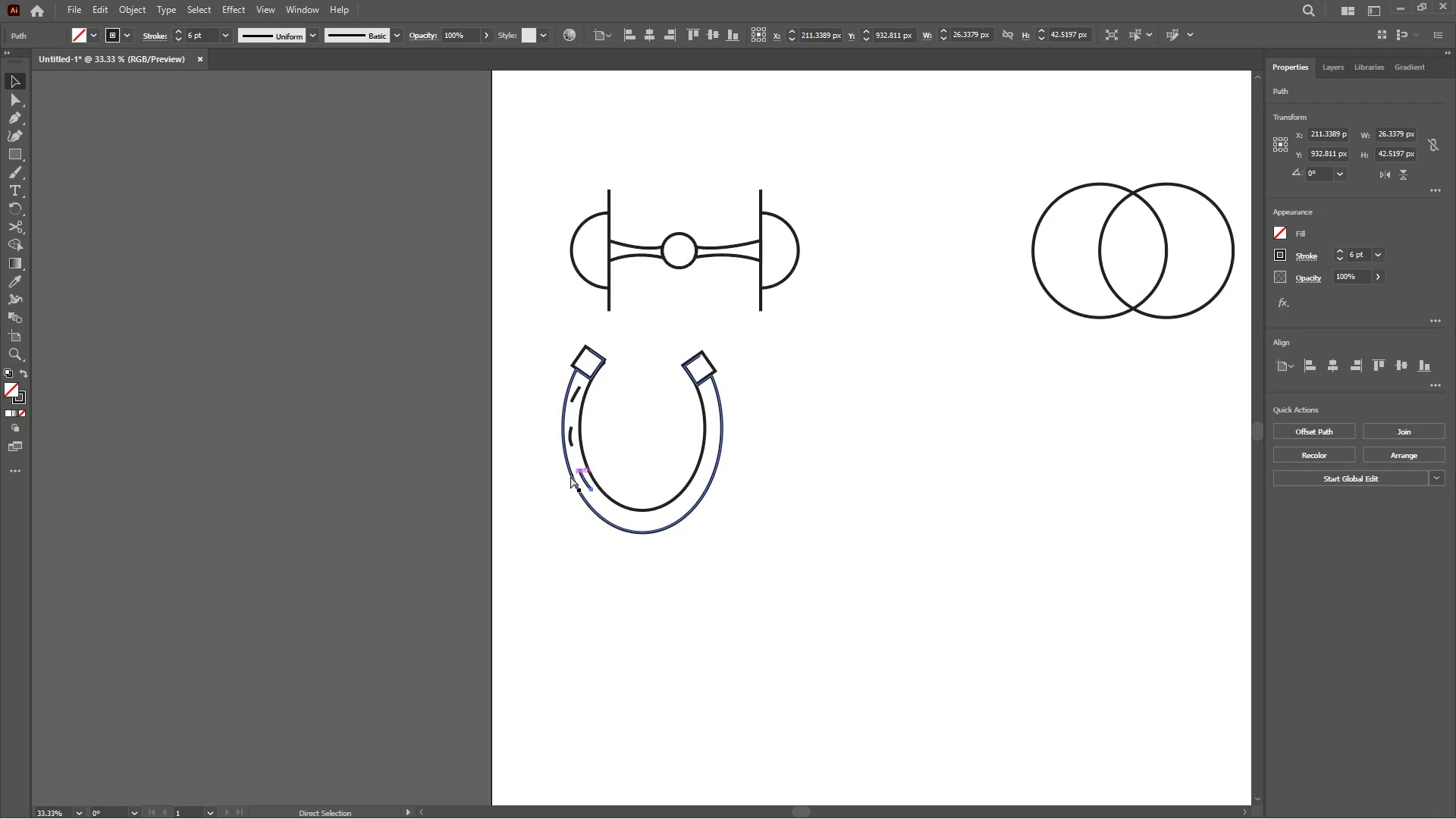 
key(Control+V)
 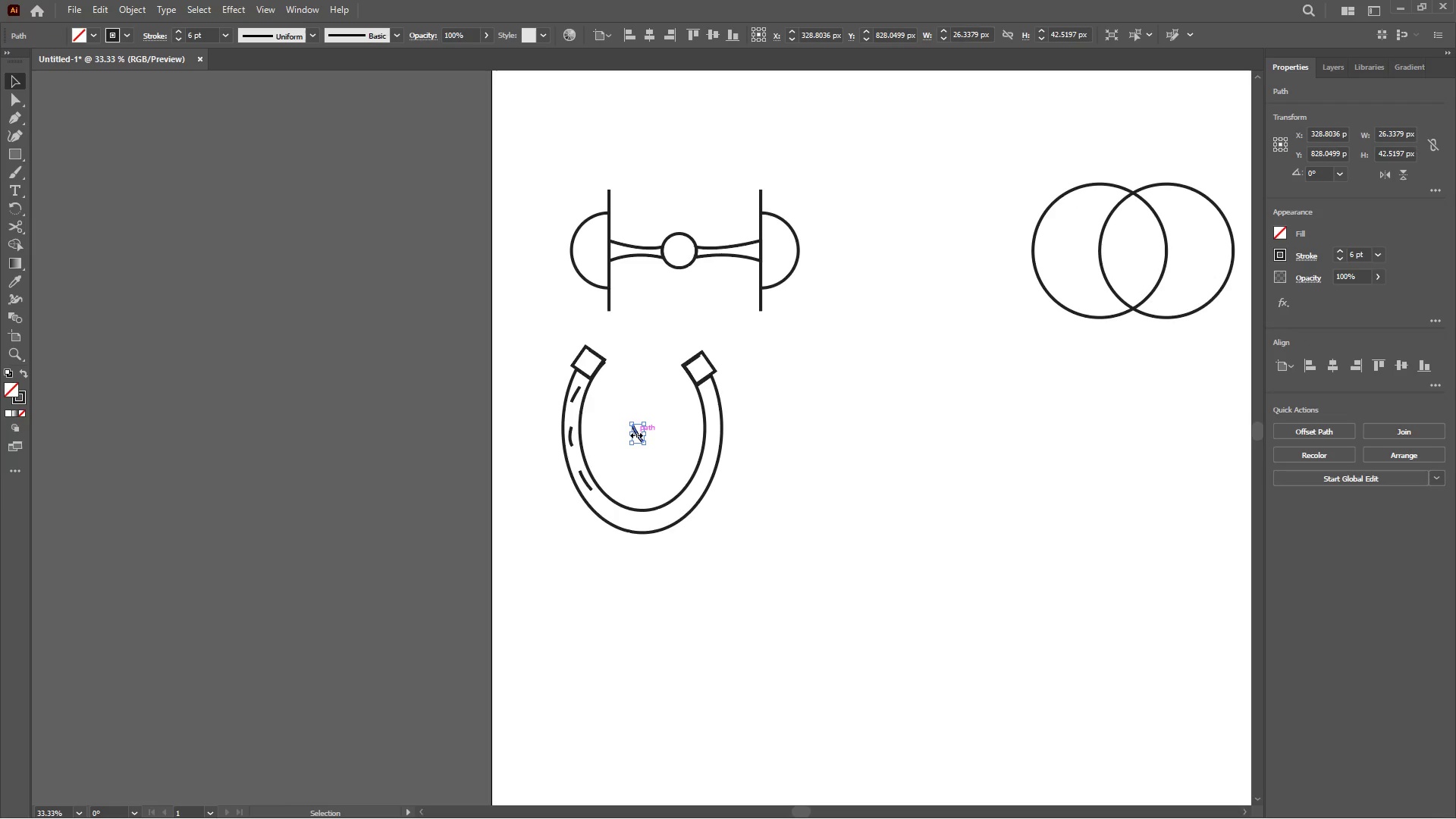 
left_click_drag(start_coordinate=[638, 432], to_coordinate=[613, 514])
 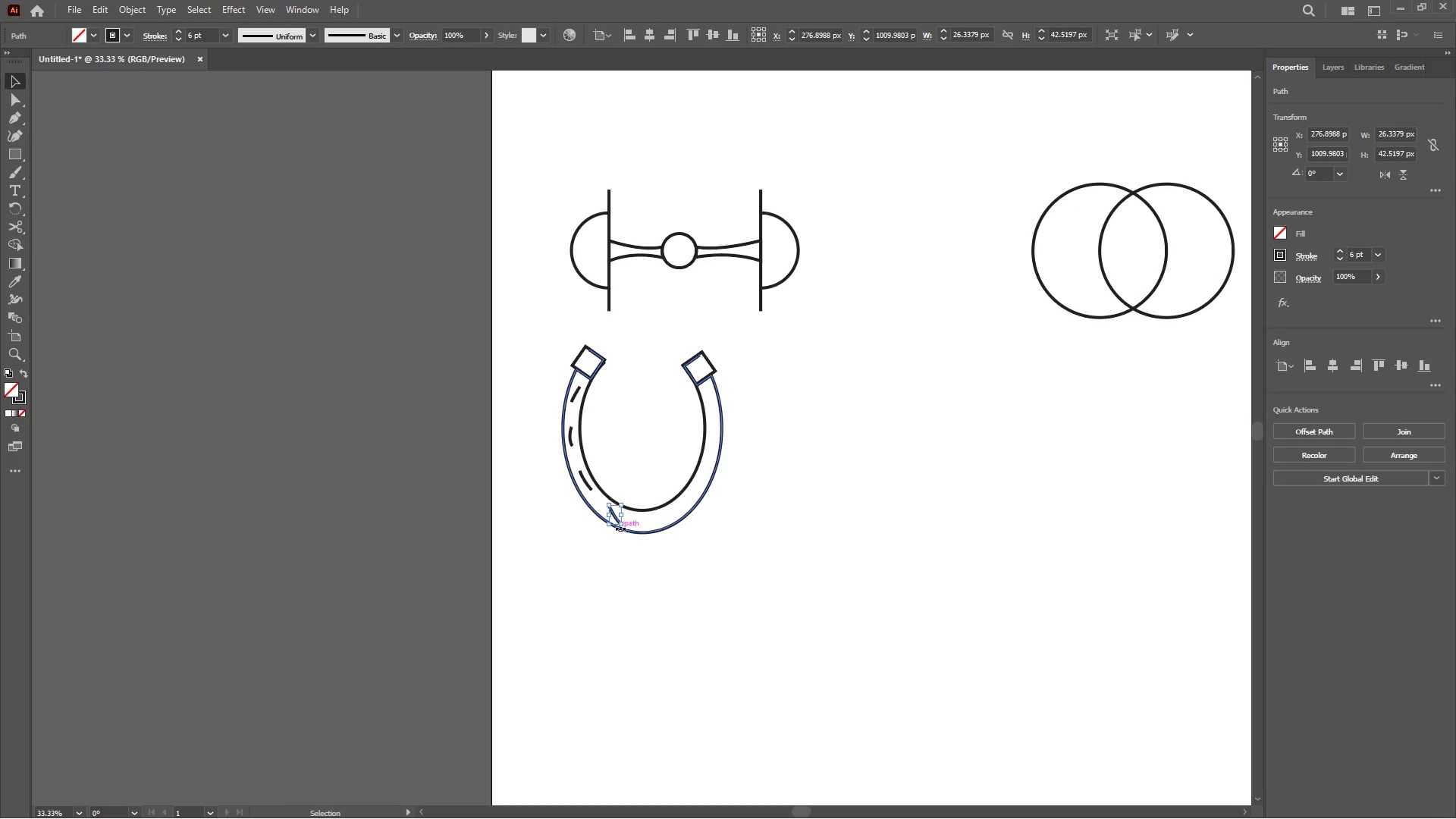 
left_click_drag(start_coordinate=[621, 529], to_coordinate=[626, 523])
 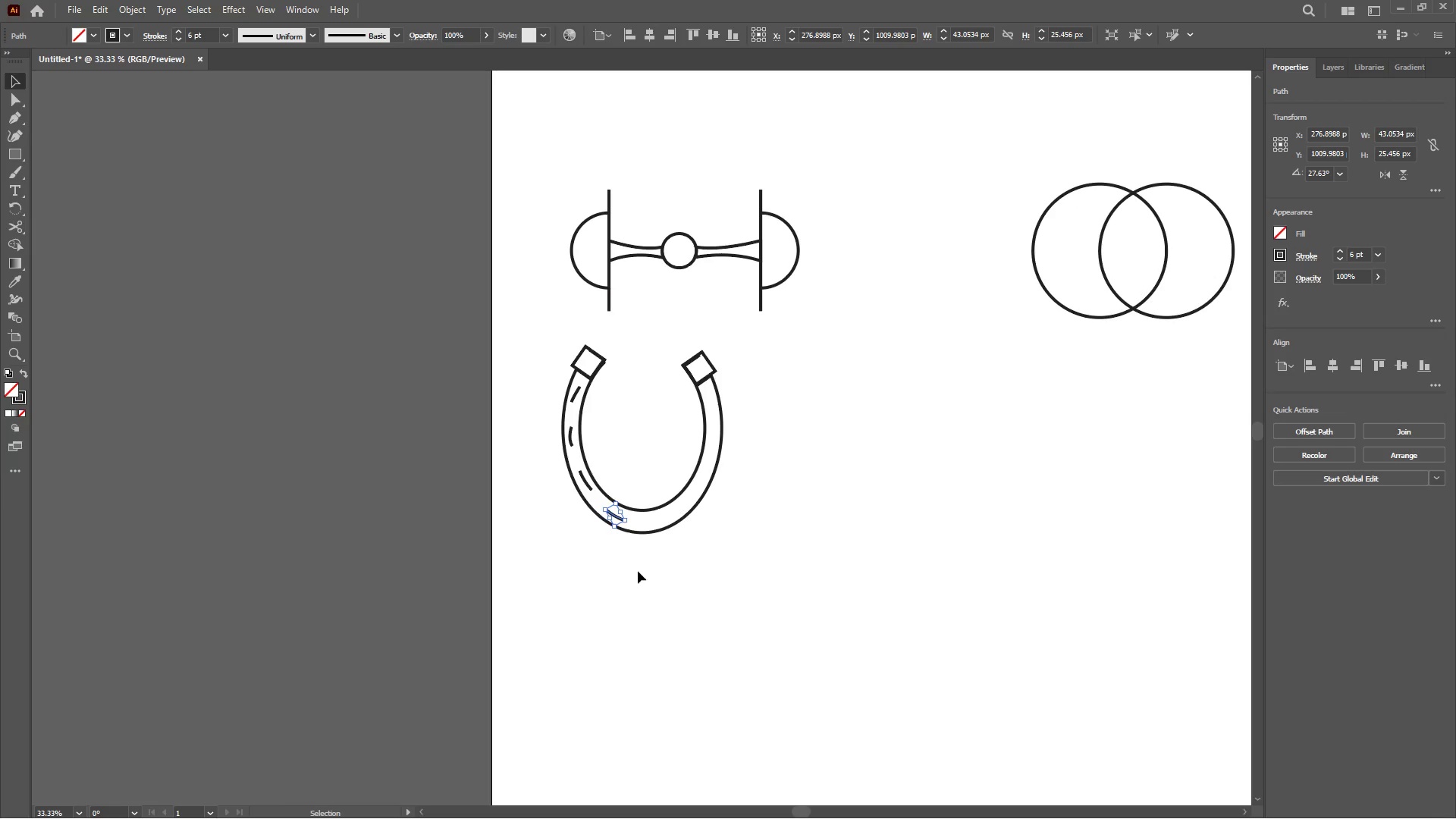 
left_click([645, 583])
 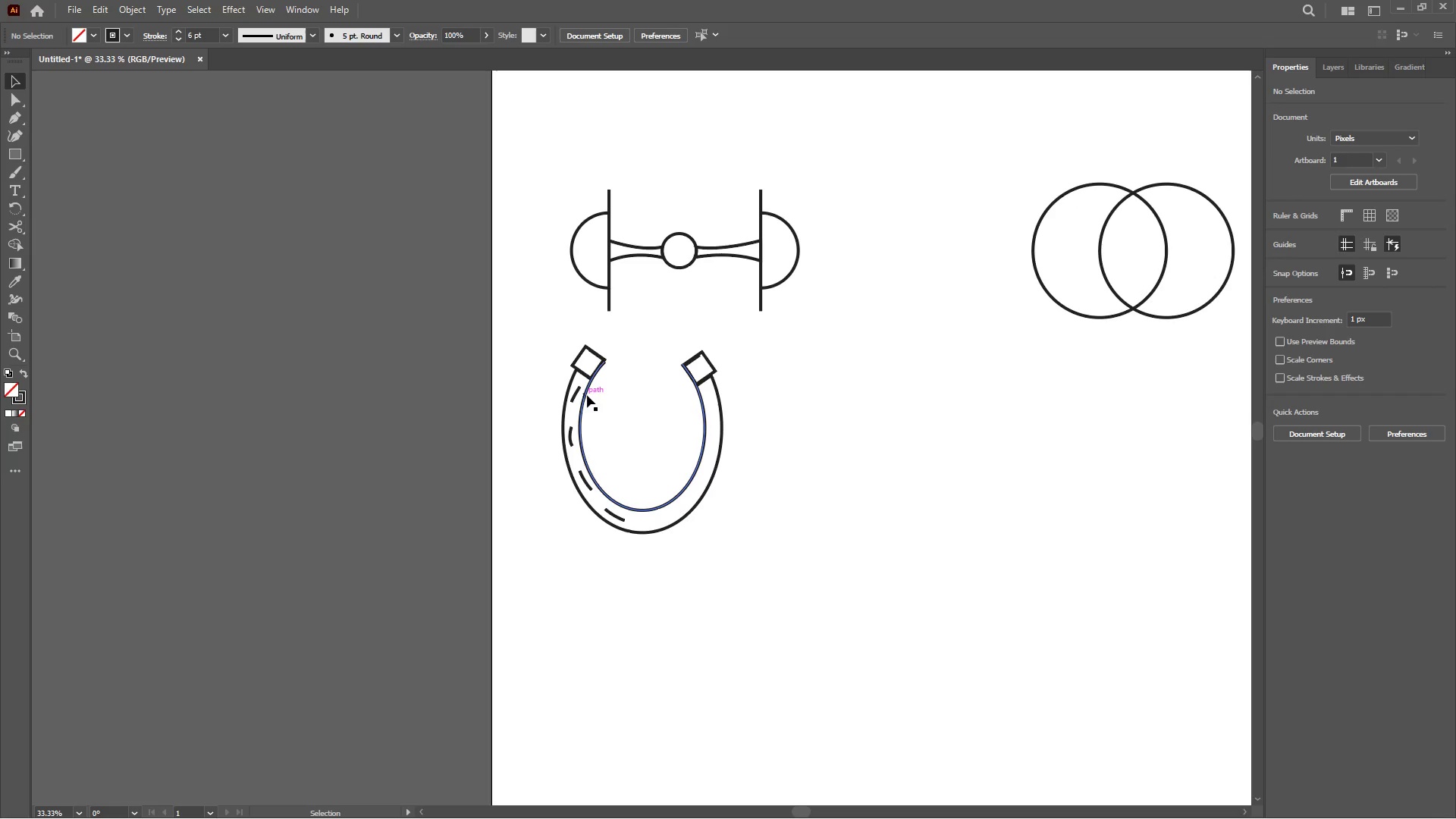 
left_click([576, 397])
 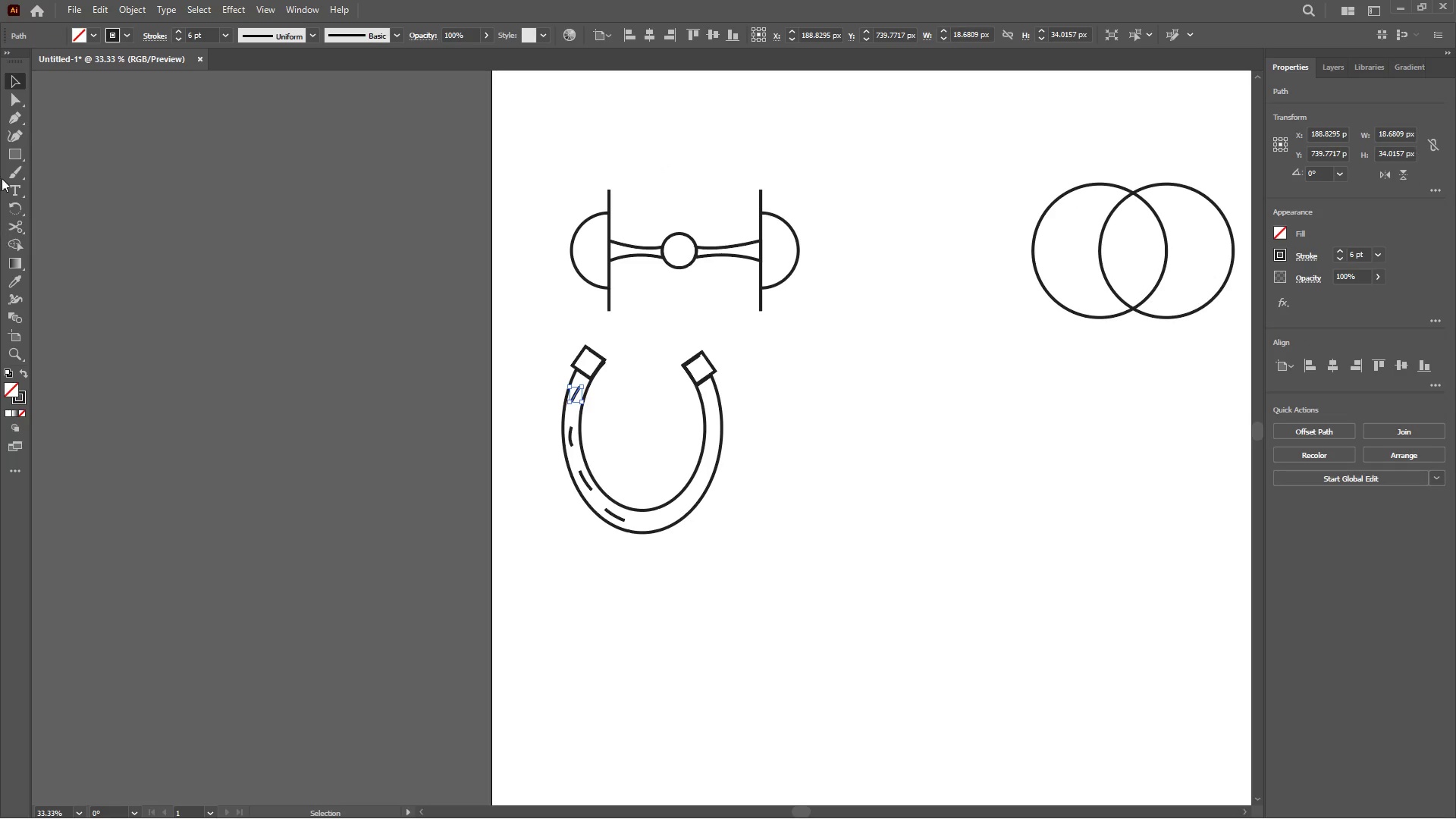 
left_click([25, 99])
 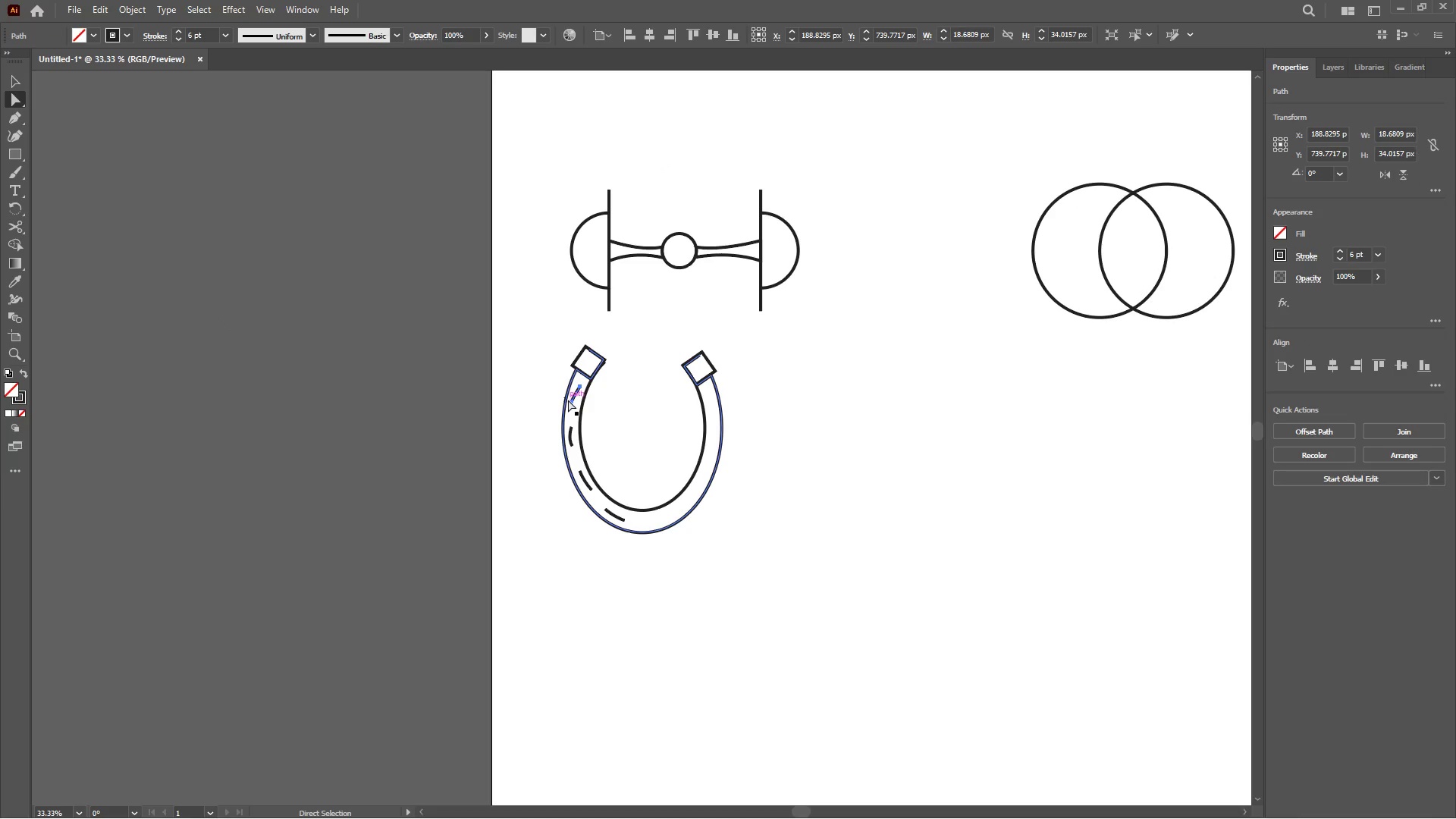 
left_click_drag(start_coordinate=[572, 400], to_coordinate=[577, 405])
 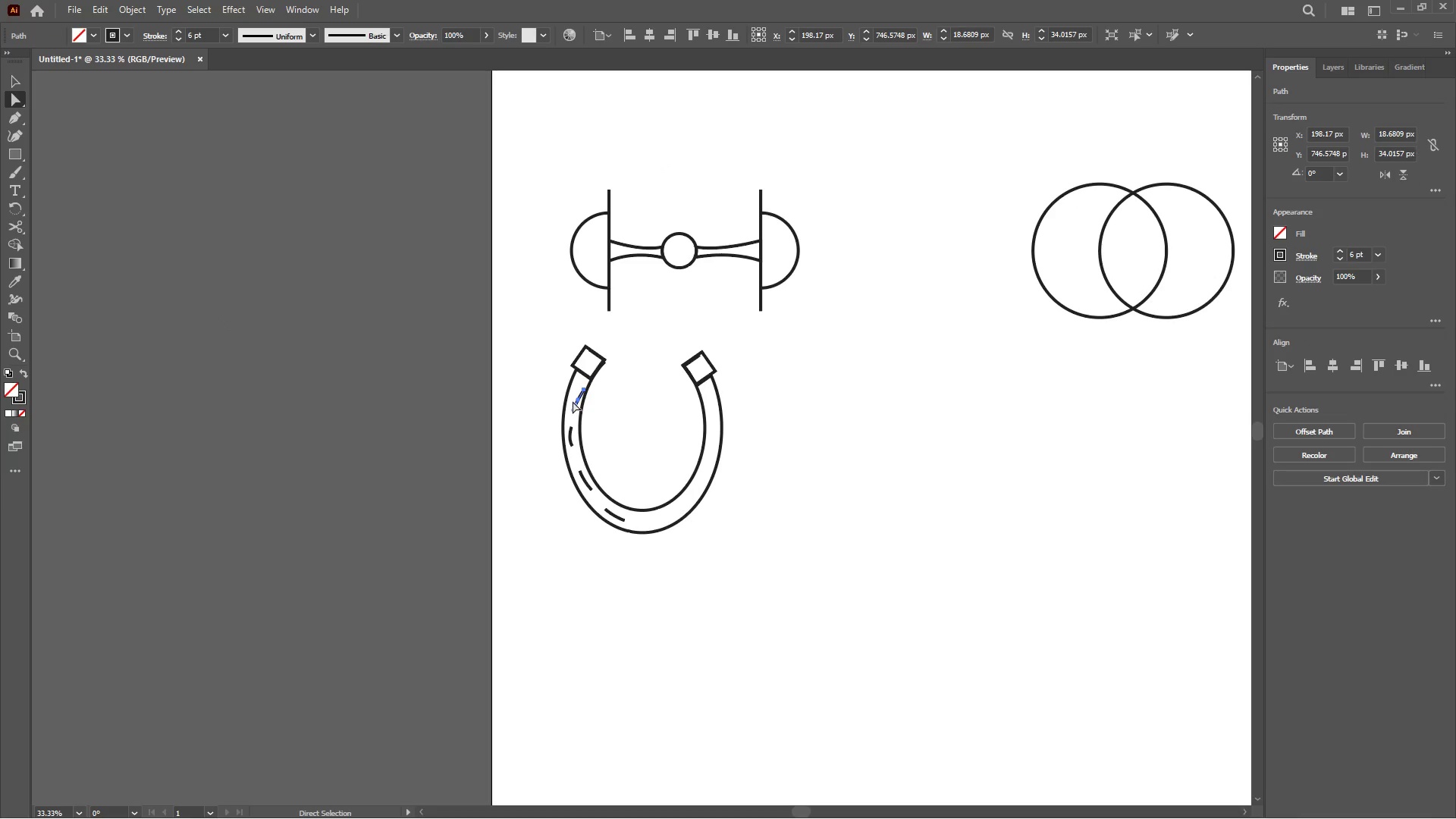 
key(Control+Z)
 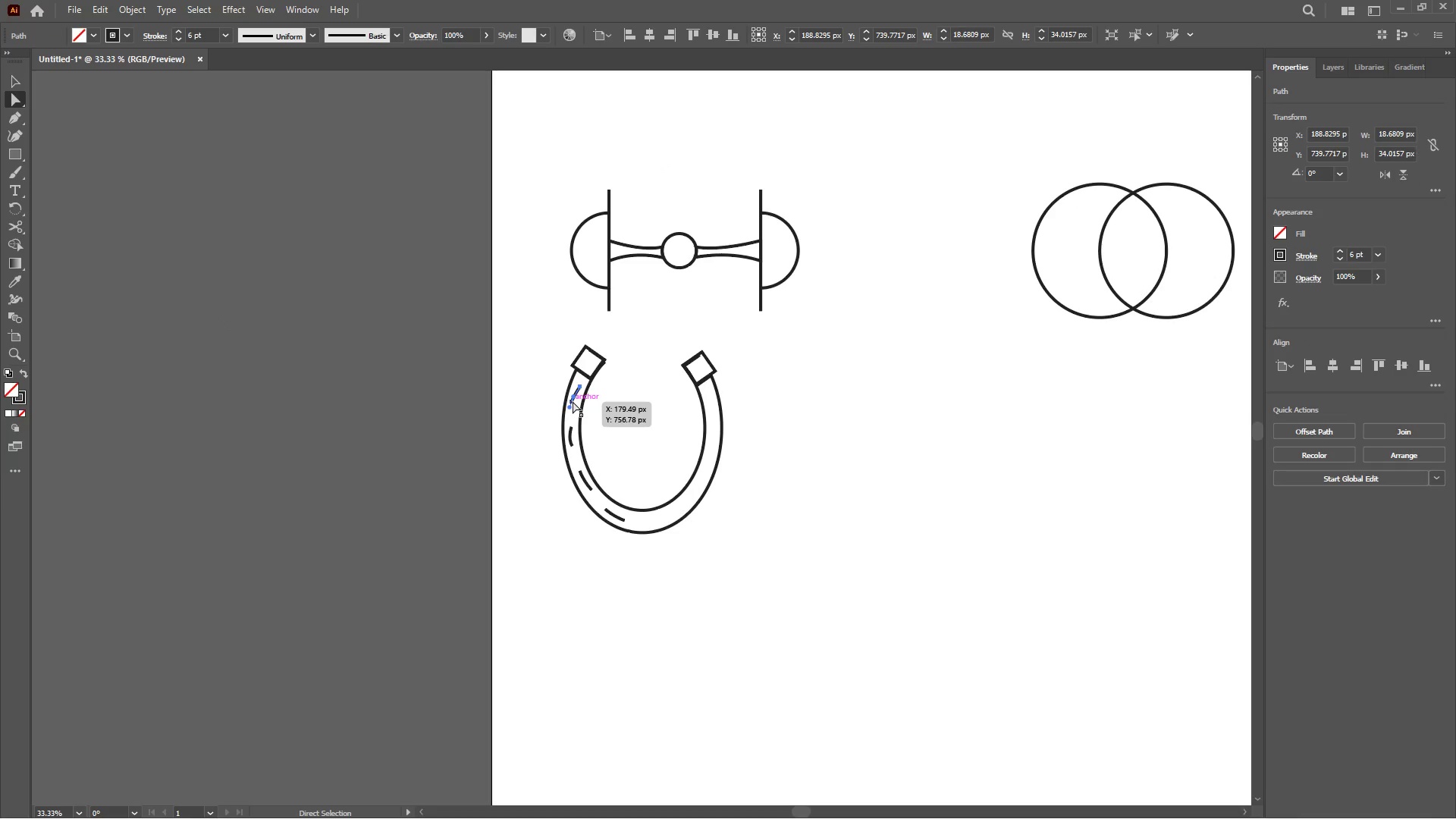 
left_click([573, 401])
 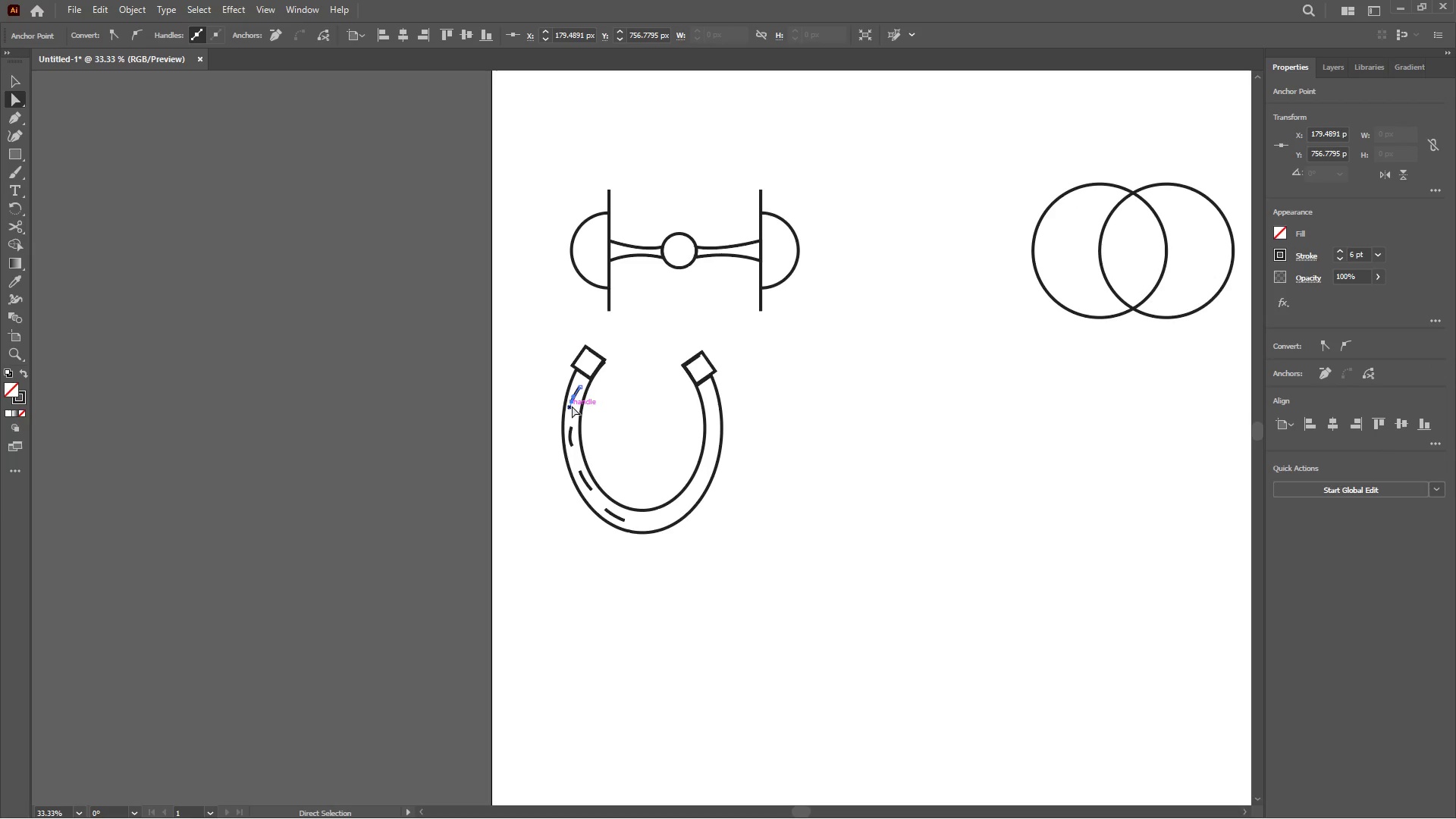 
left_click_drag(start_coordinate=[572, 406], to_coordinate=[571, 435])
 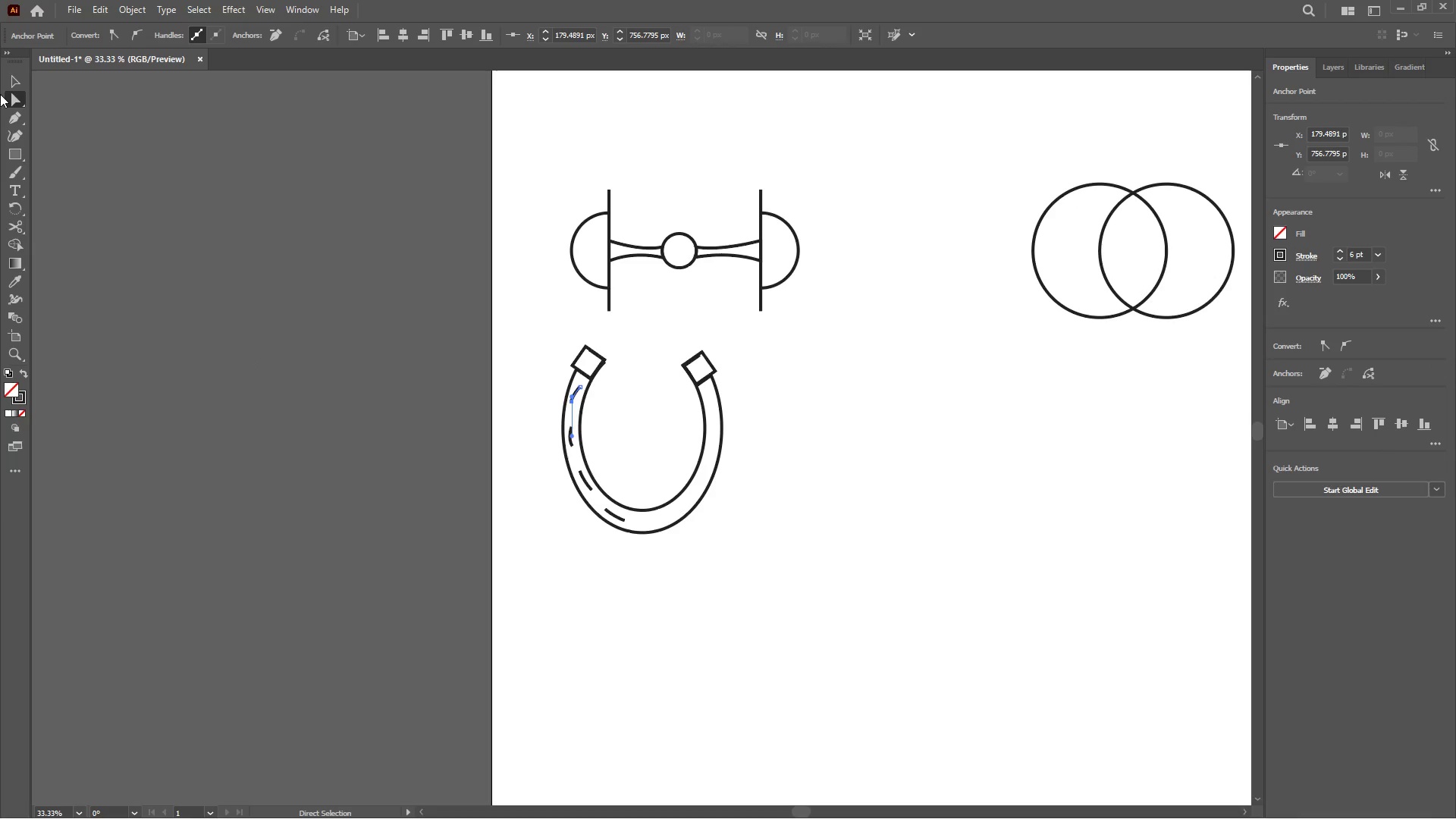 
left_click([12, 83])
 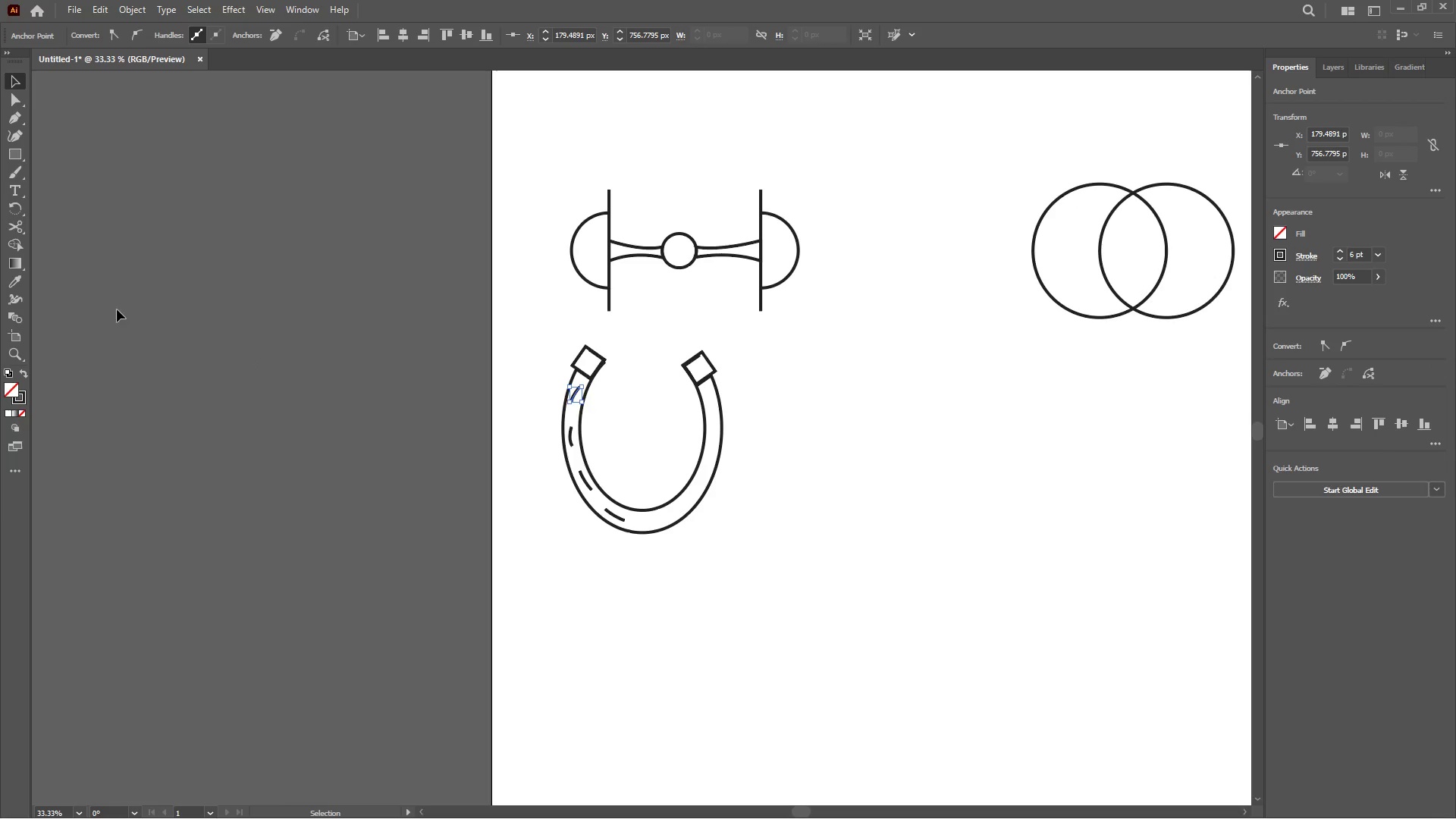 
left_click([135, 333])
 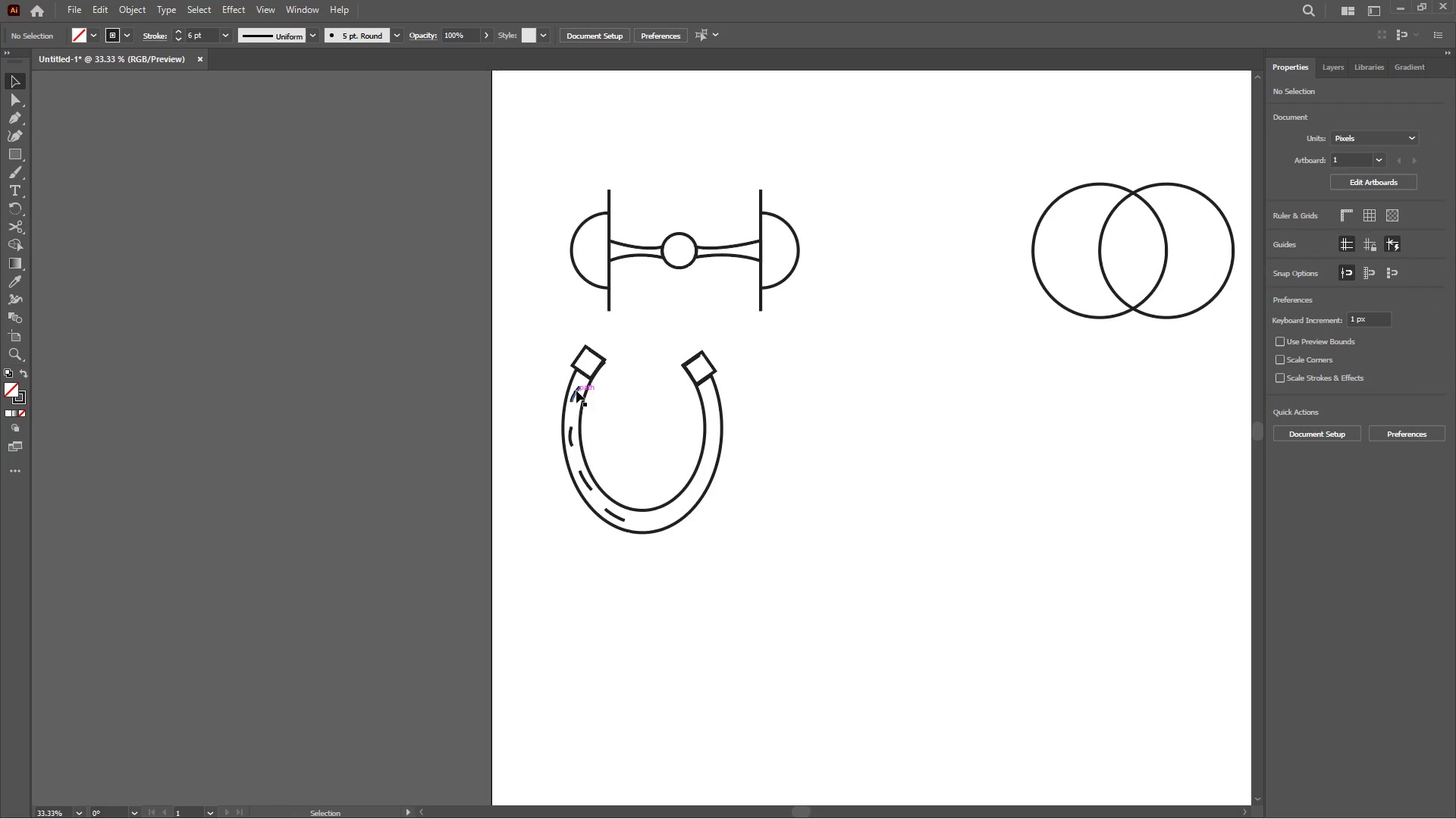 
left_click([575, 389])
 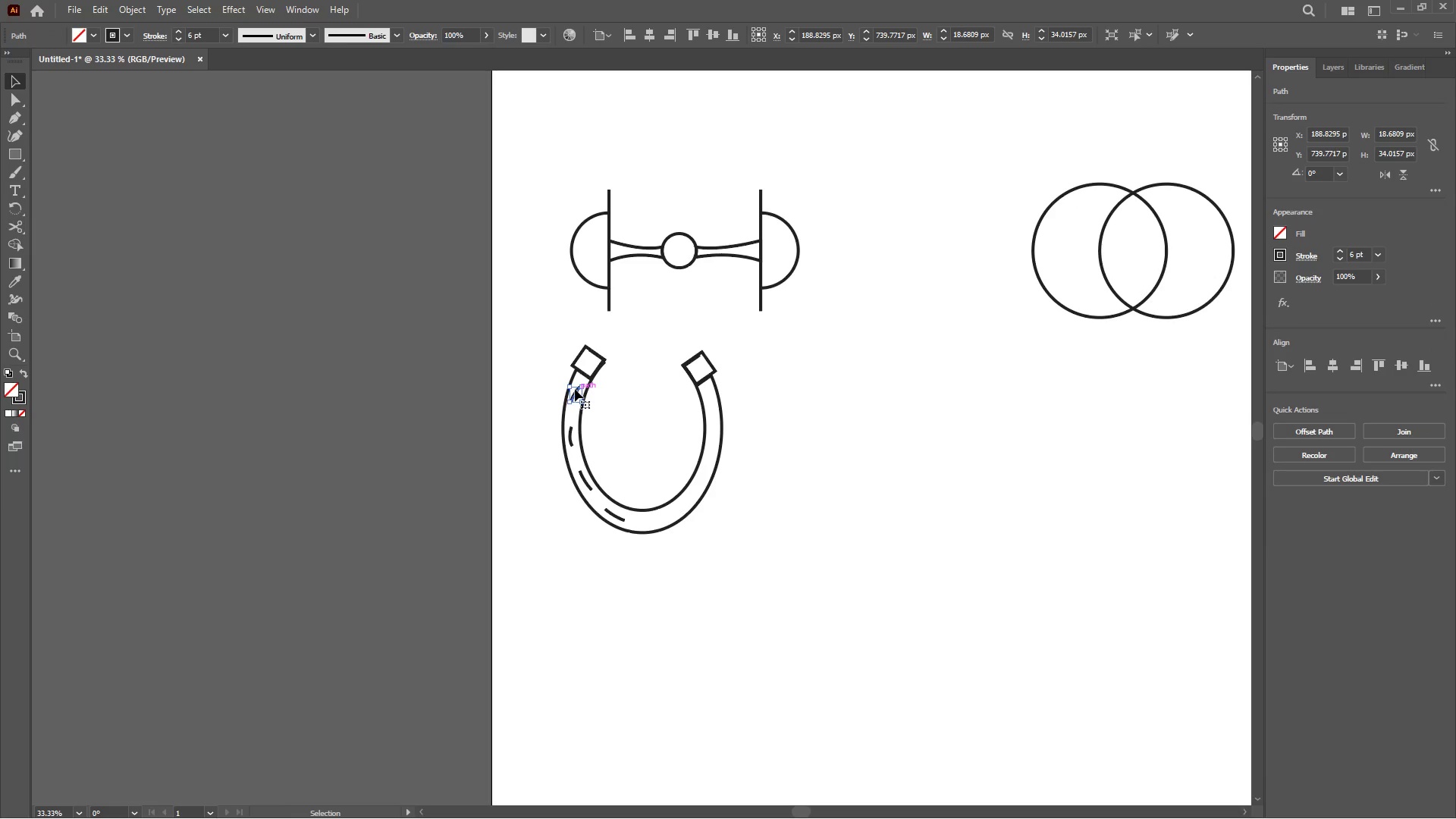 
key(ArrowRight)
 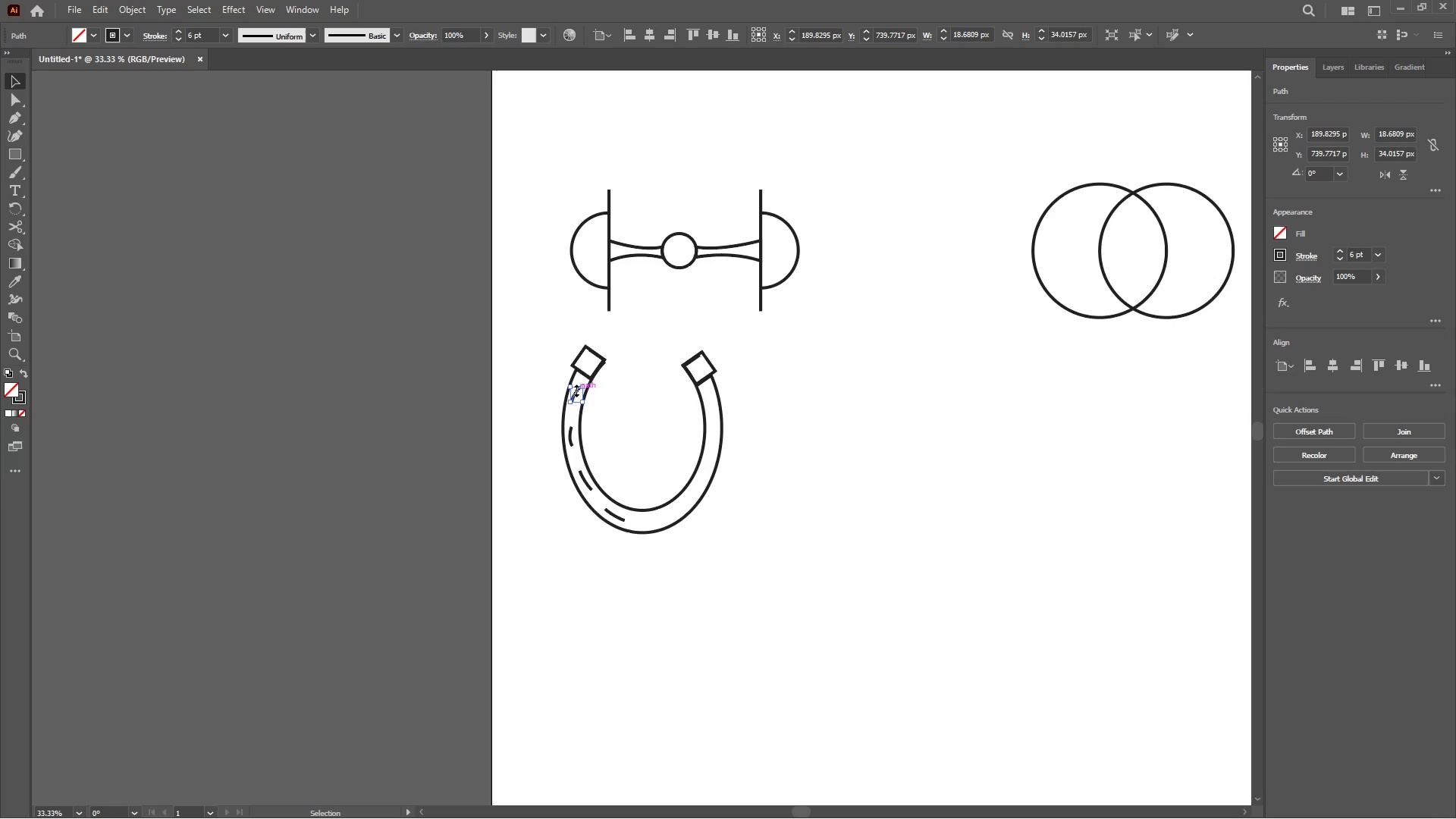 
key(ArrowRight)
 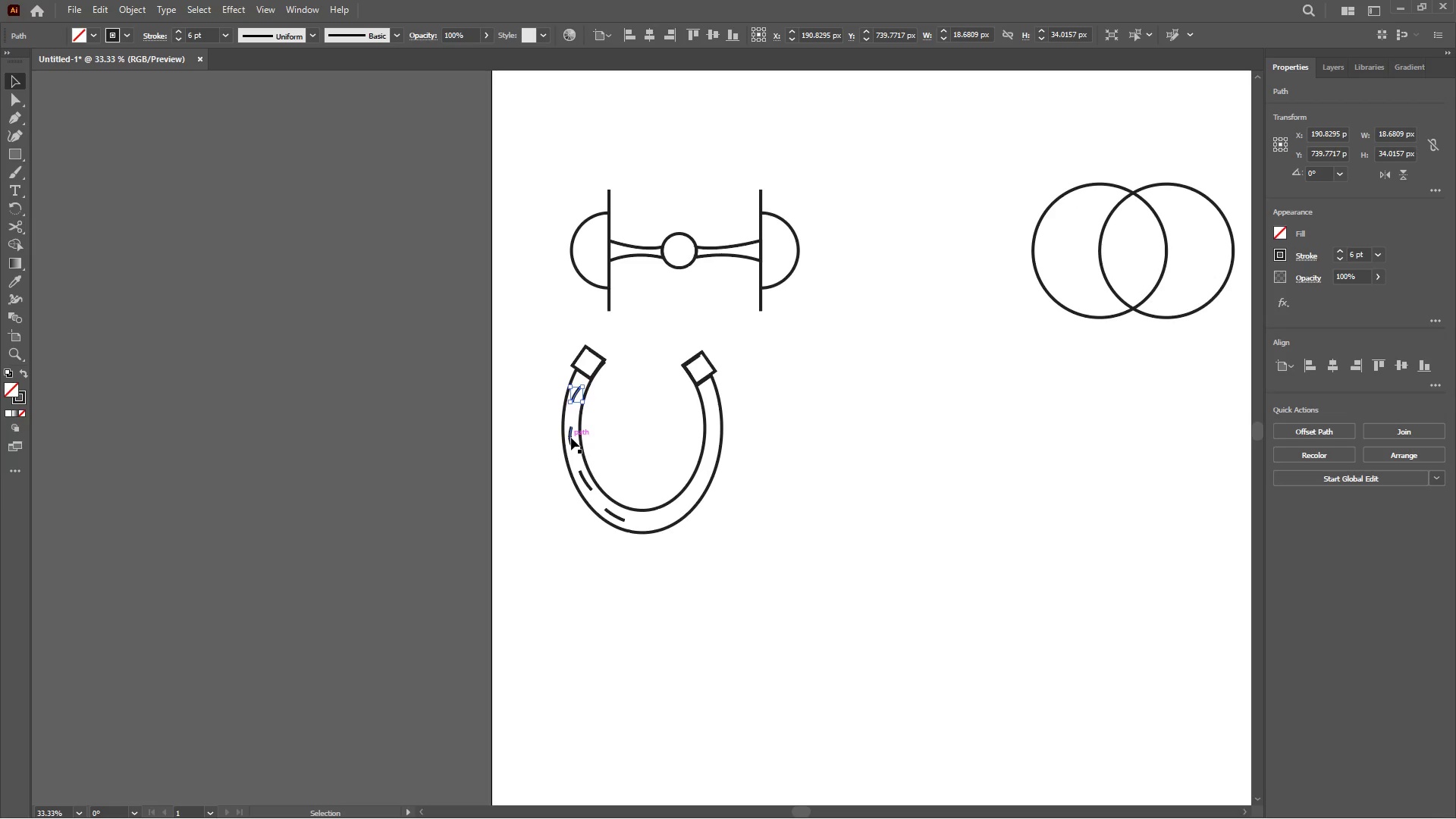 
hold_key(key=ShiftLeft, duration=4.49)
left_click([571, 438])
 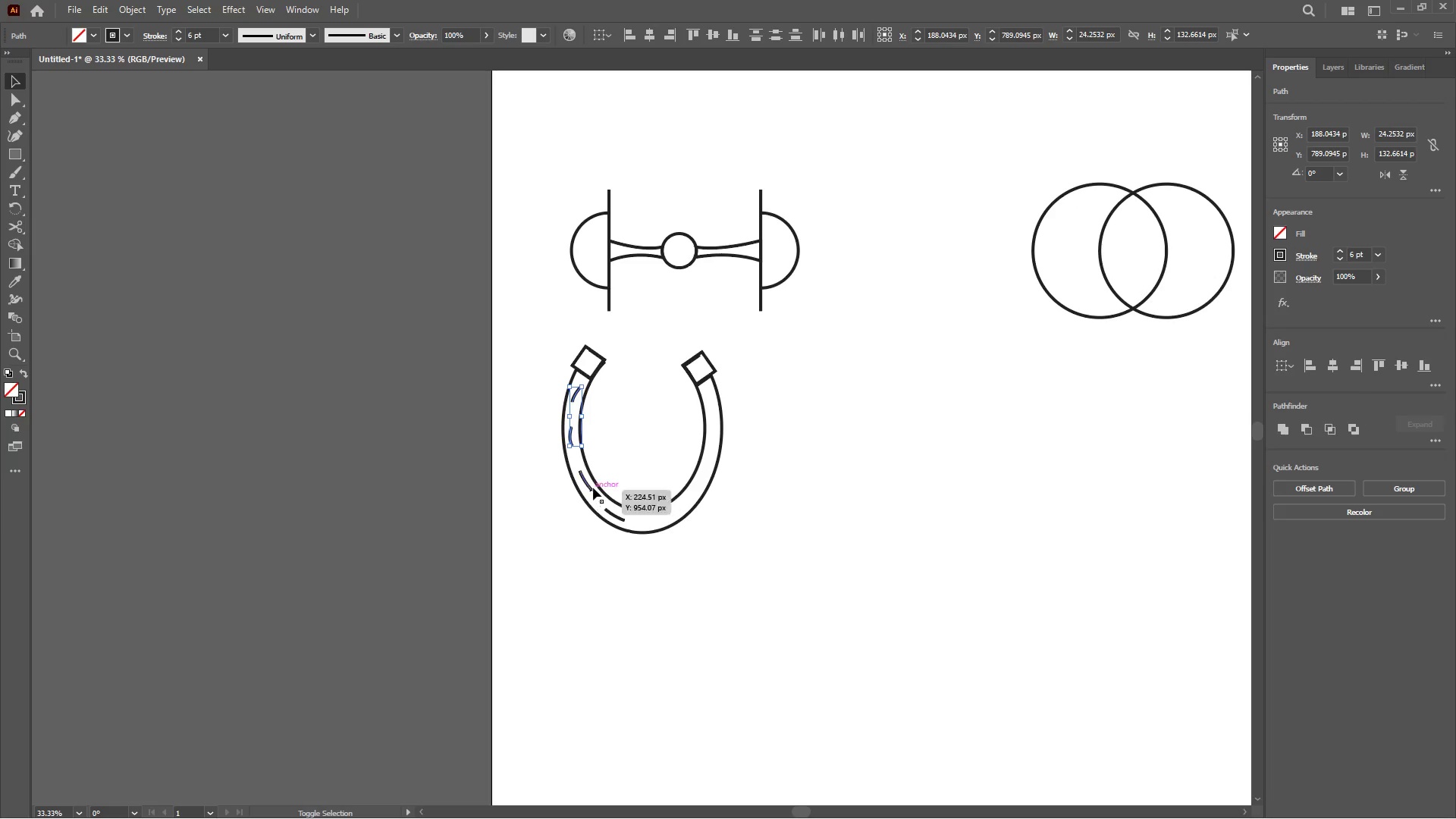 
left_click([591, 483])
 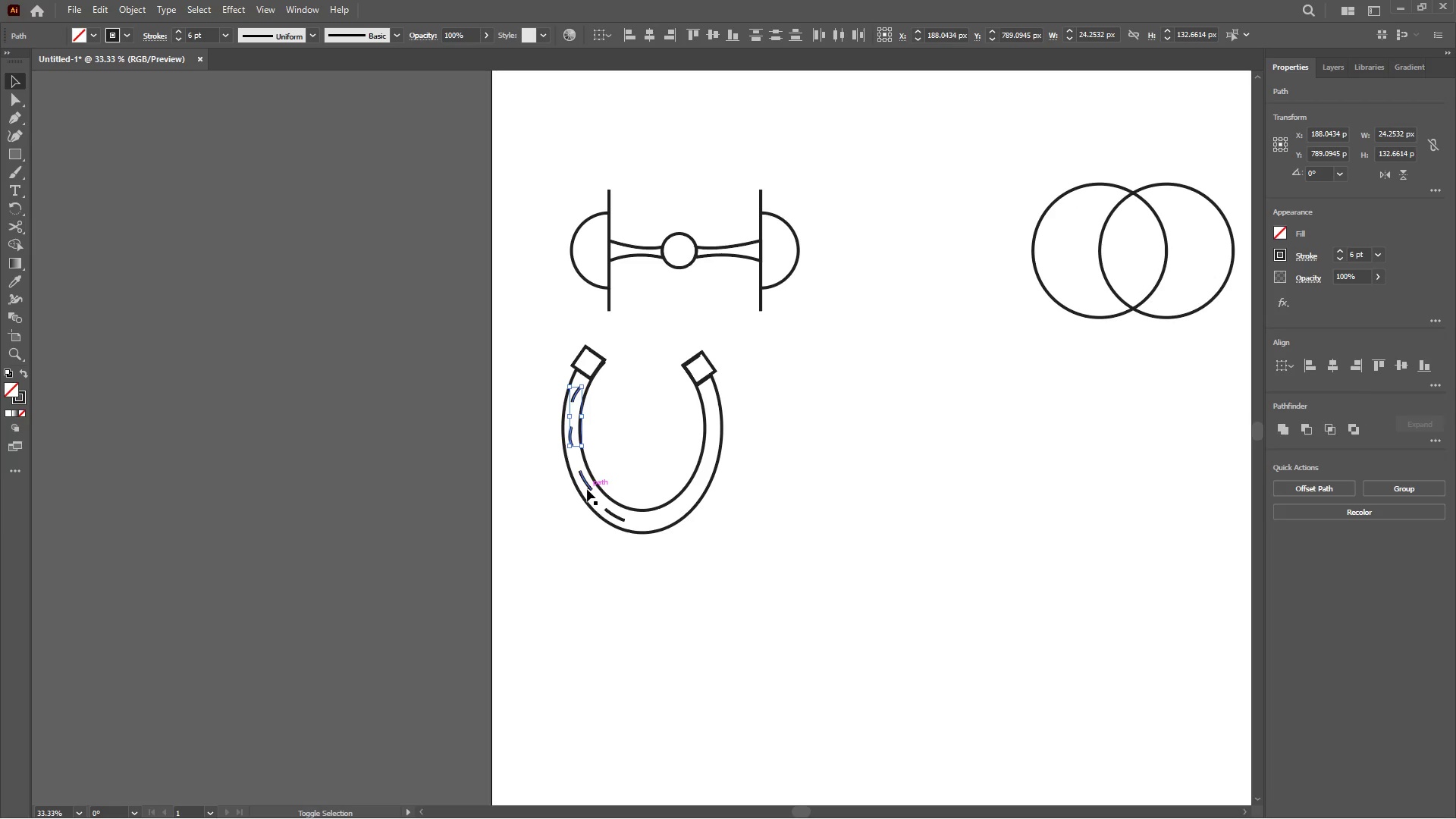 
left_click([587, 489])
 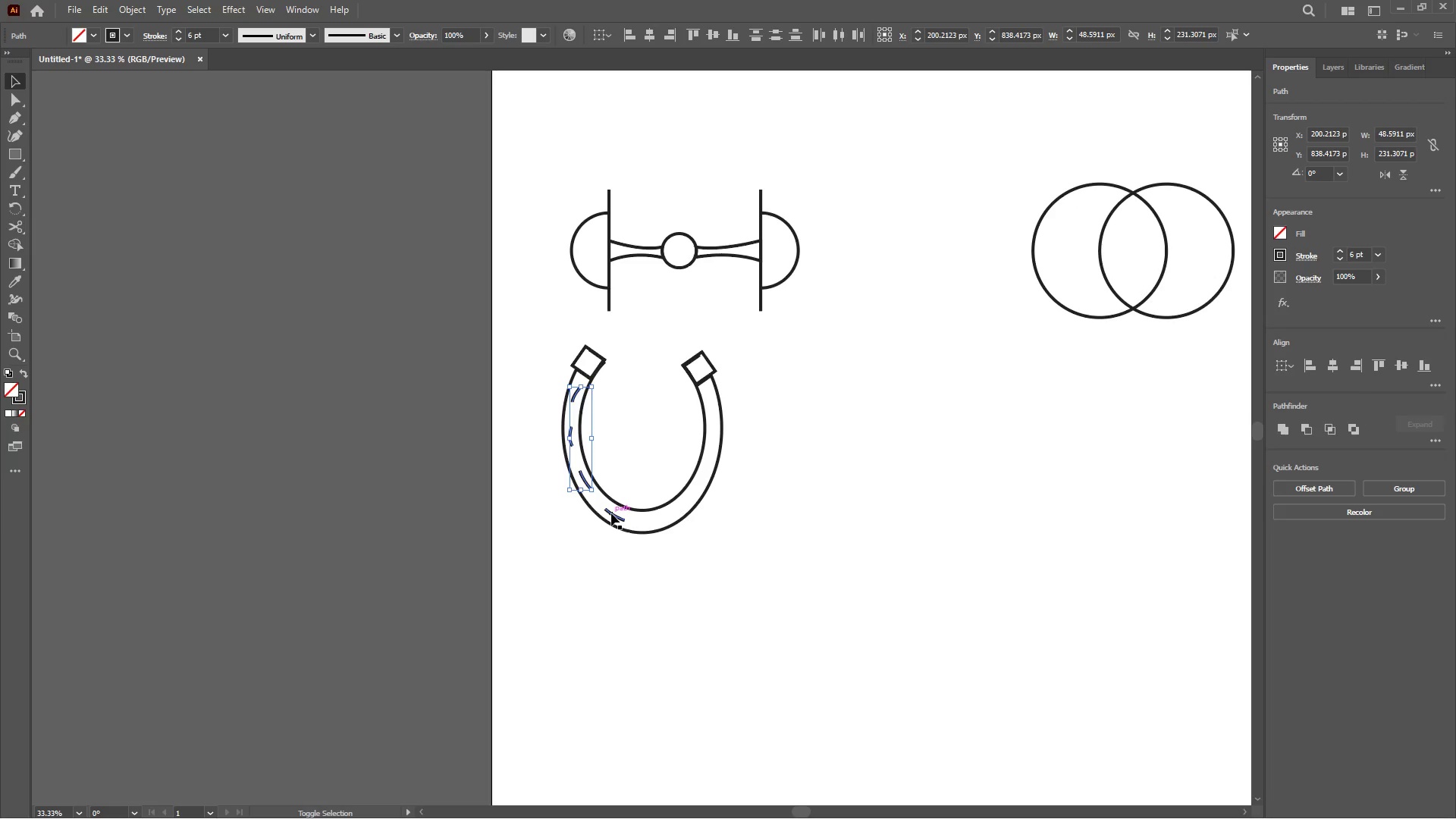 
left_click([611, 513])
 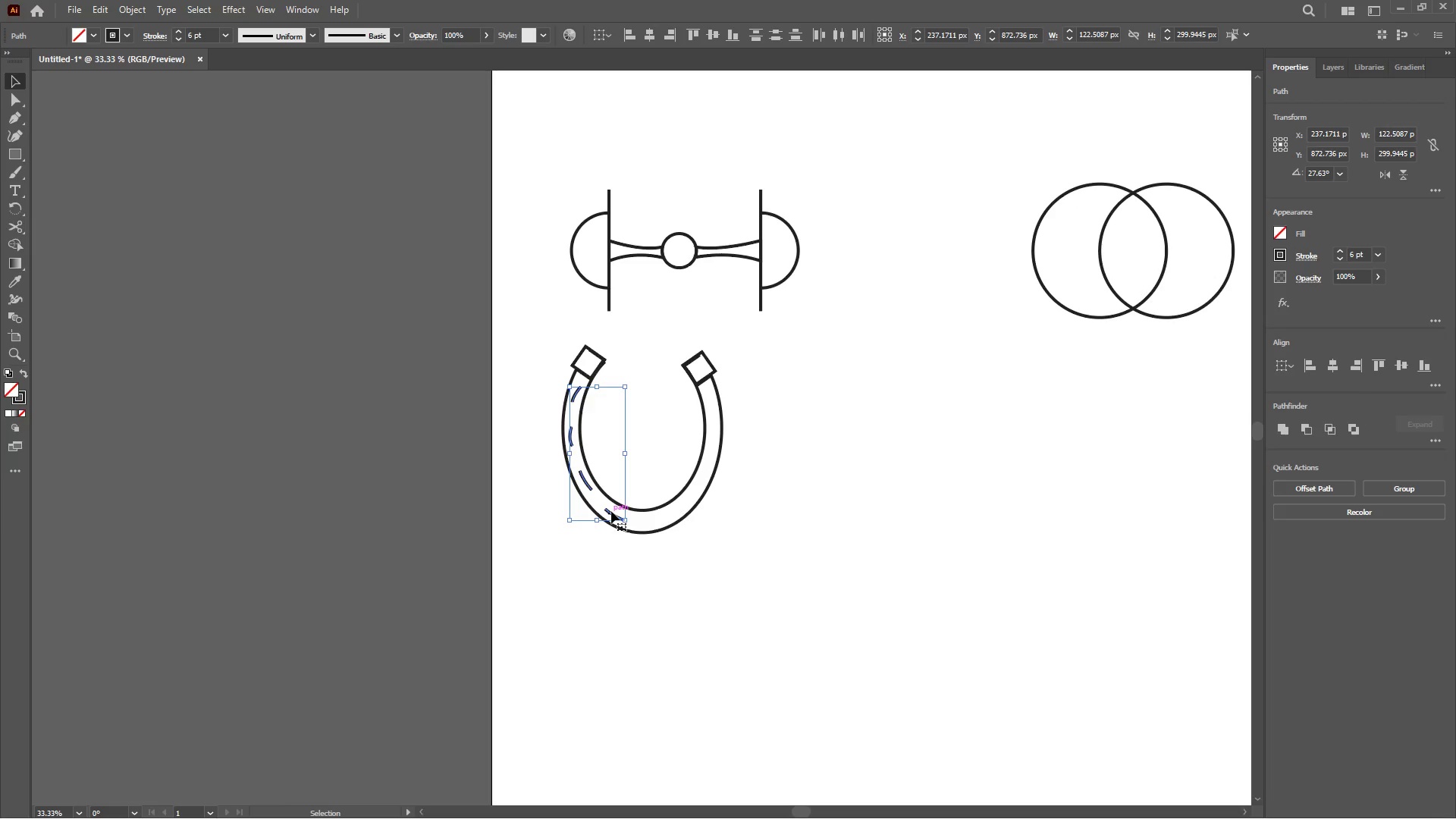 
left_click([611, 511])
 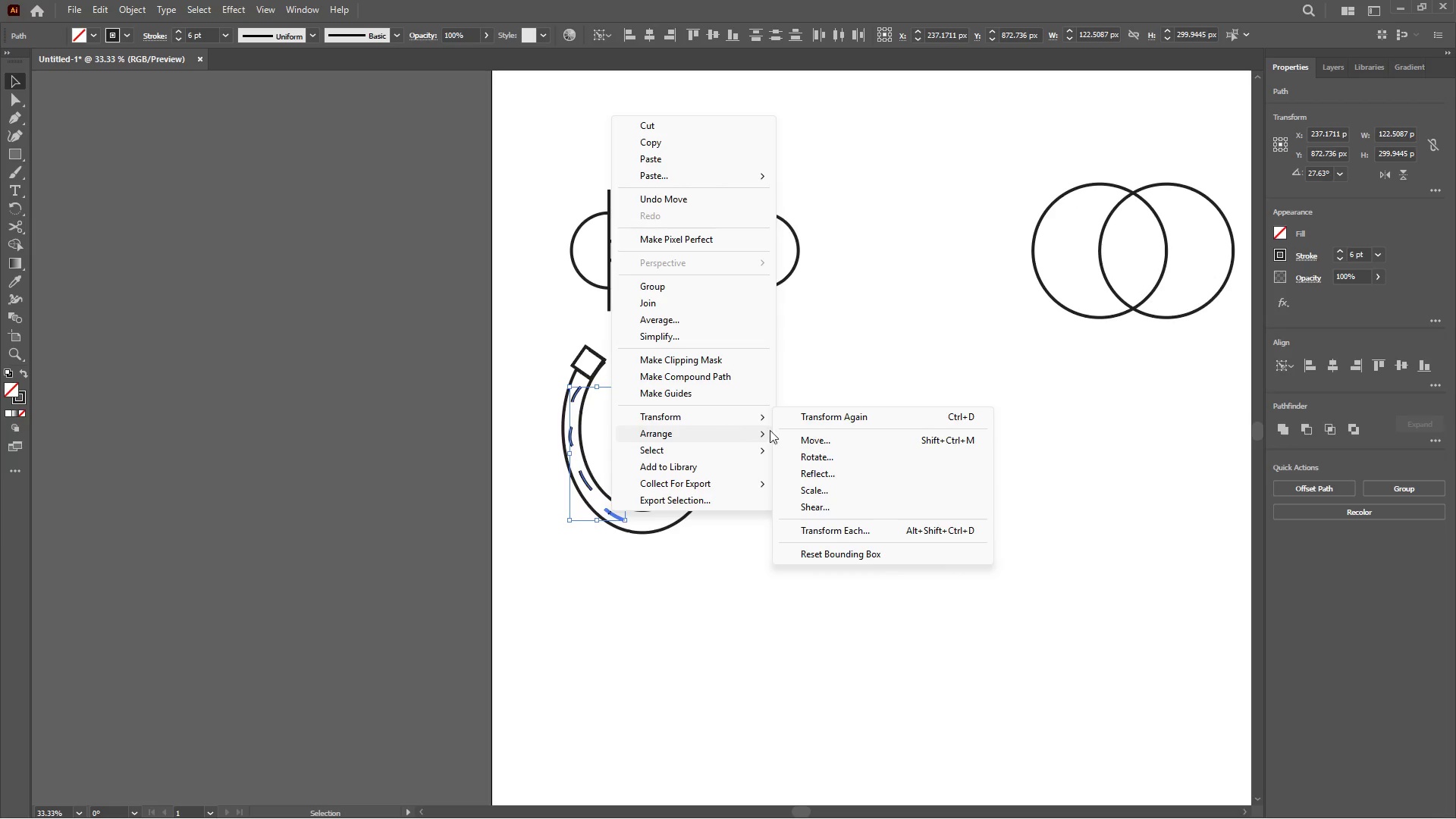 
right_click([611, 511])
 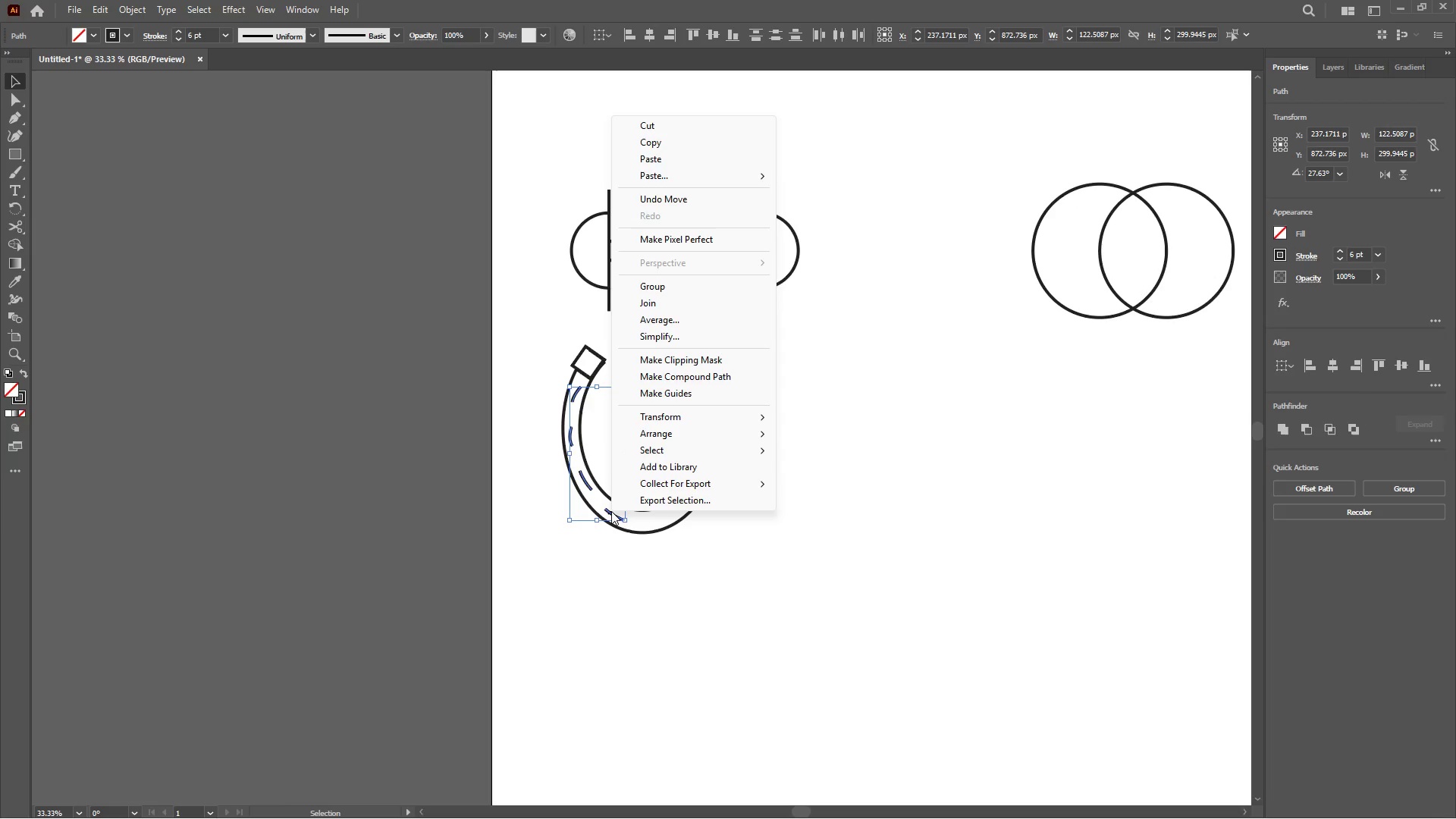 
left_click([858, 468])